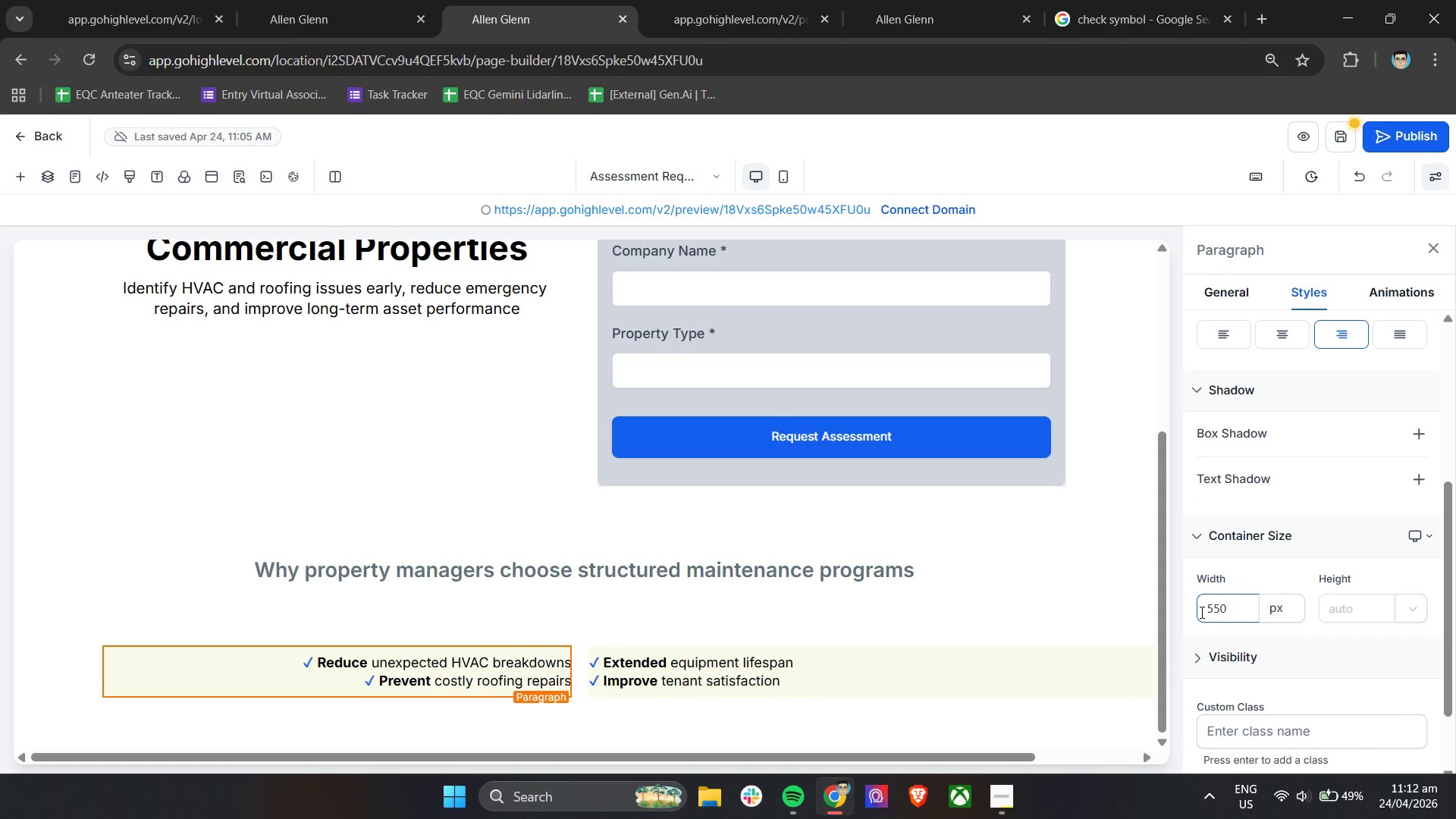 
key(Enter)
 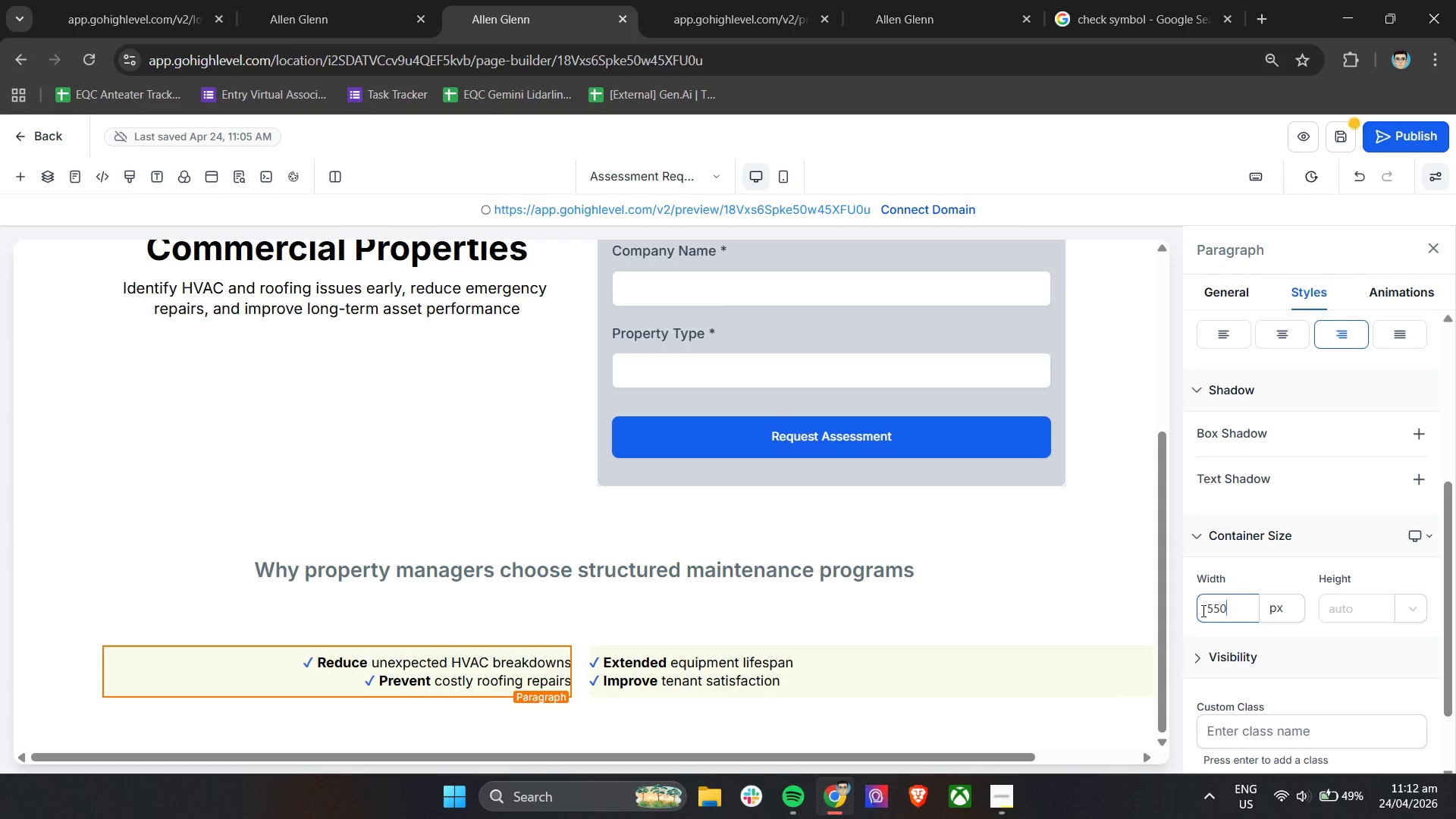 
left_click_drag(start_coordinate=[1235, 610], to_coordinate=[1216, 613])
 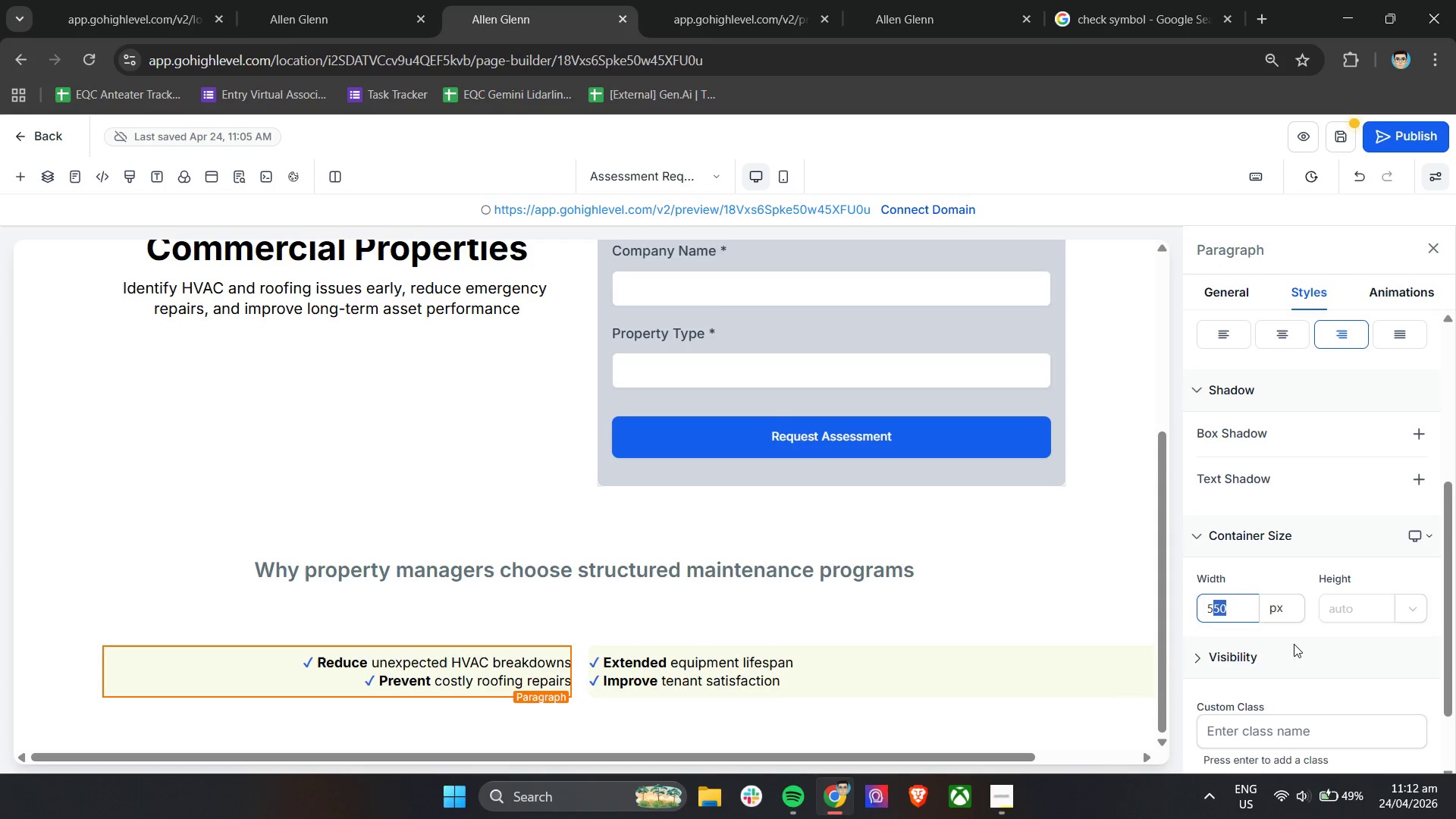 
wait(5.48)
 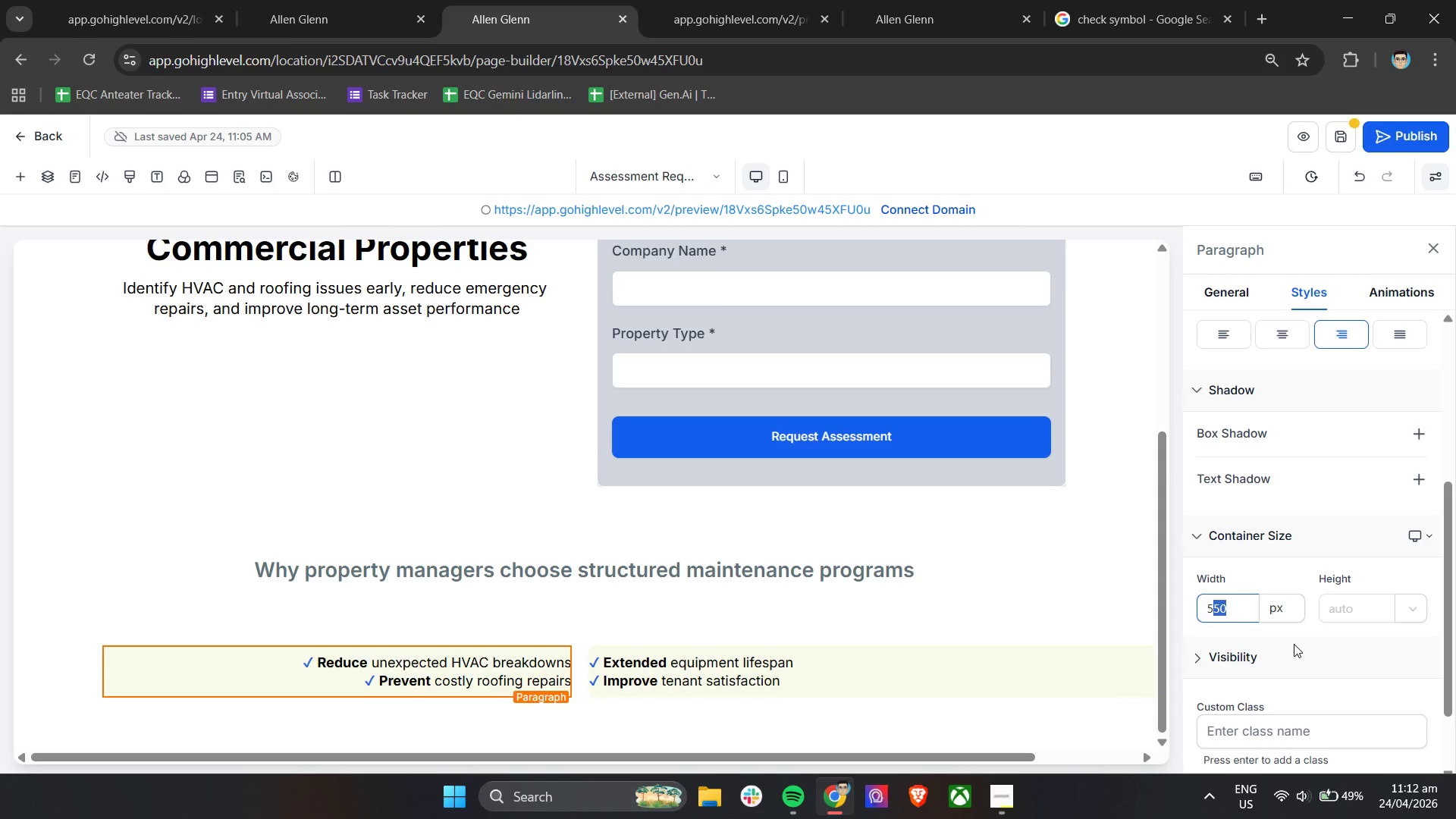 
type(80)
 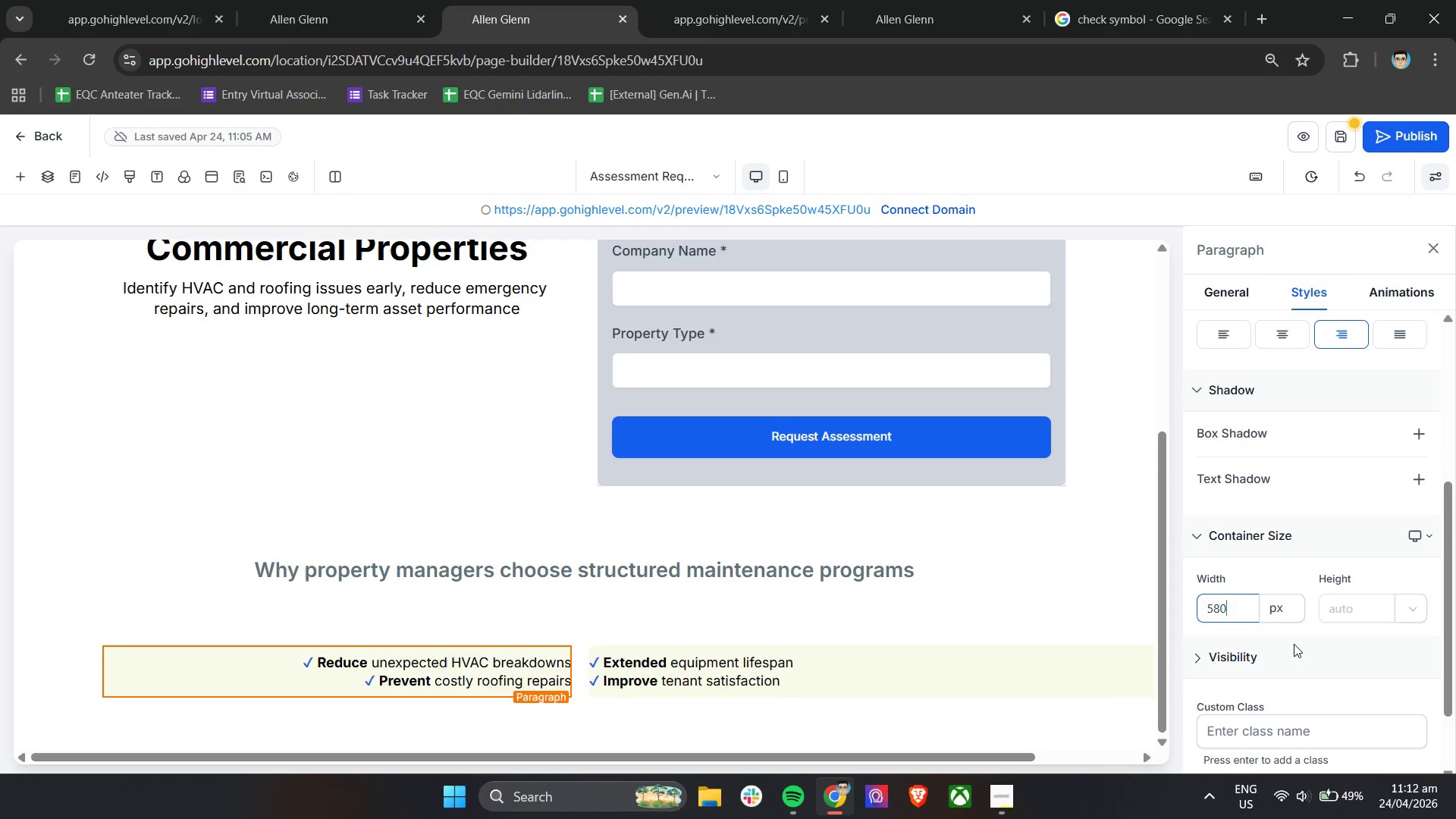 
key(Enter)
 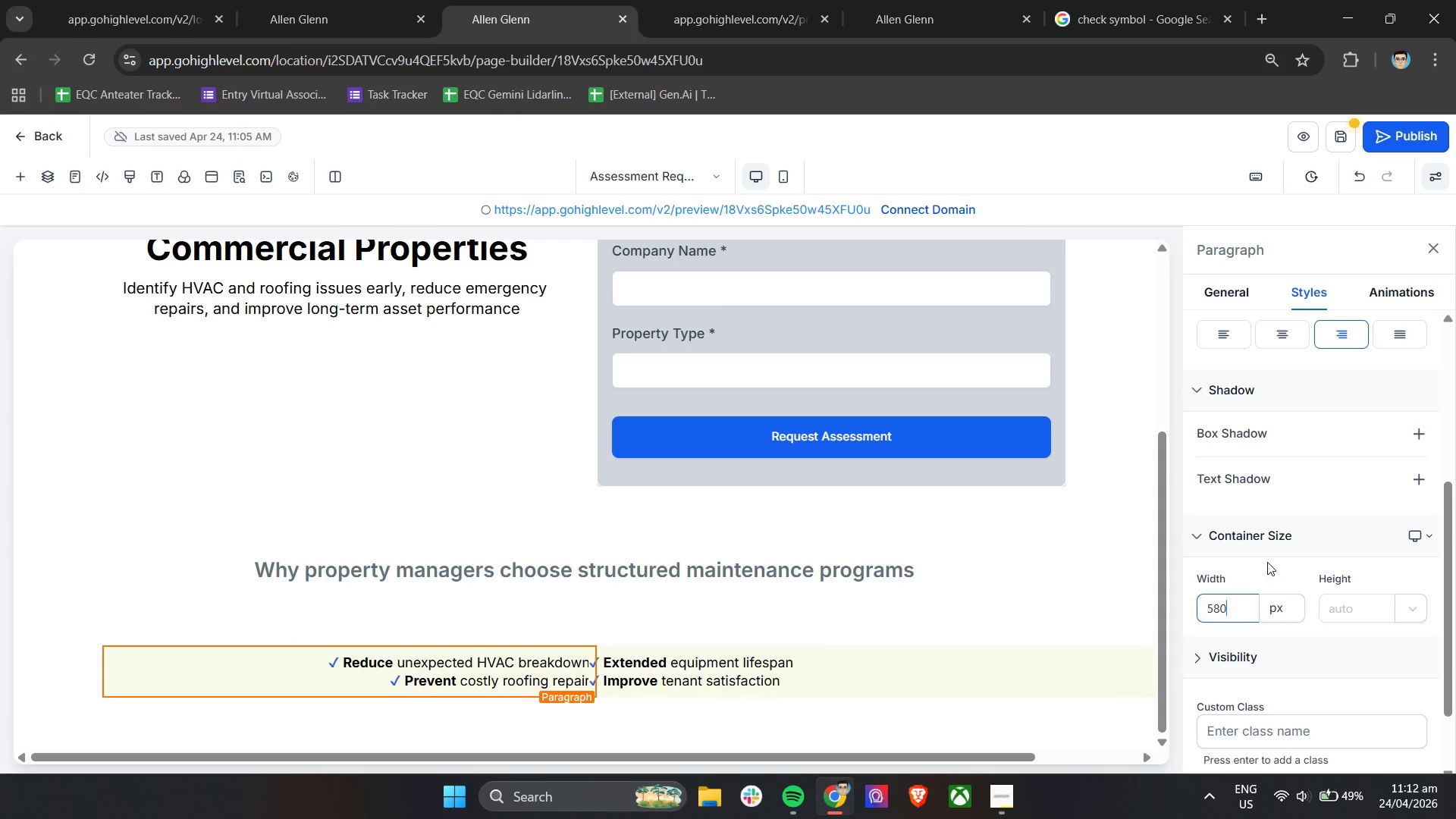 
left_click_drag(start_coordinate=[1232, 610], to_coordinate=[1210, 611])
 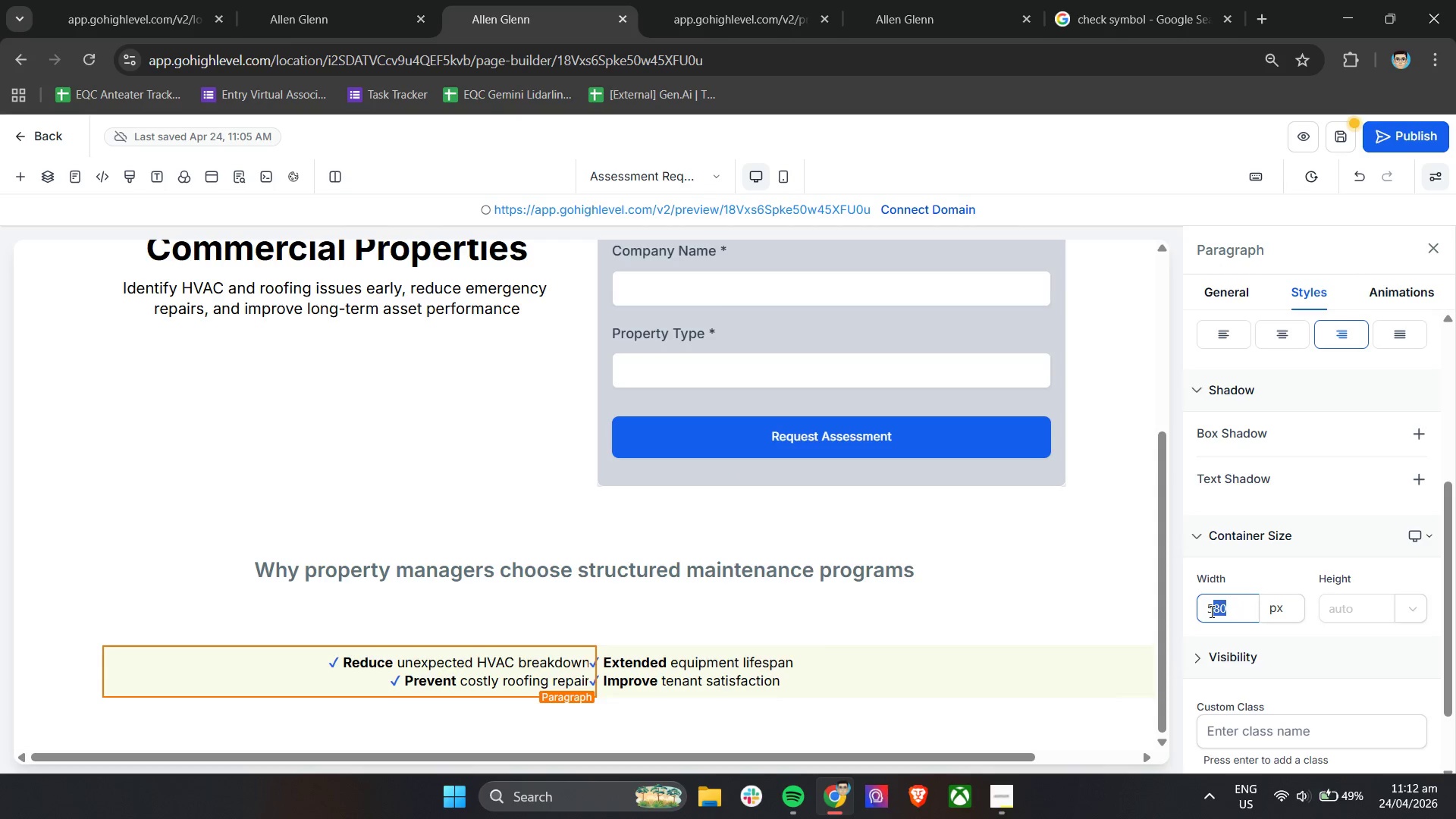 
type(90)
 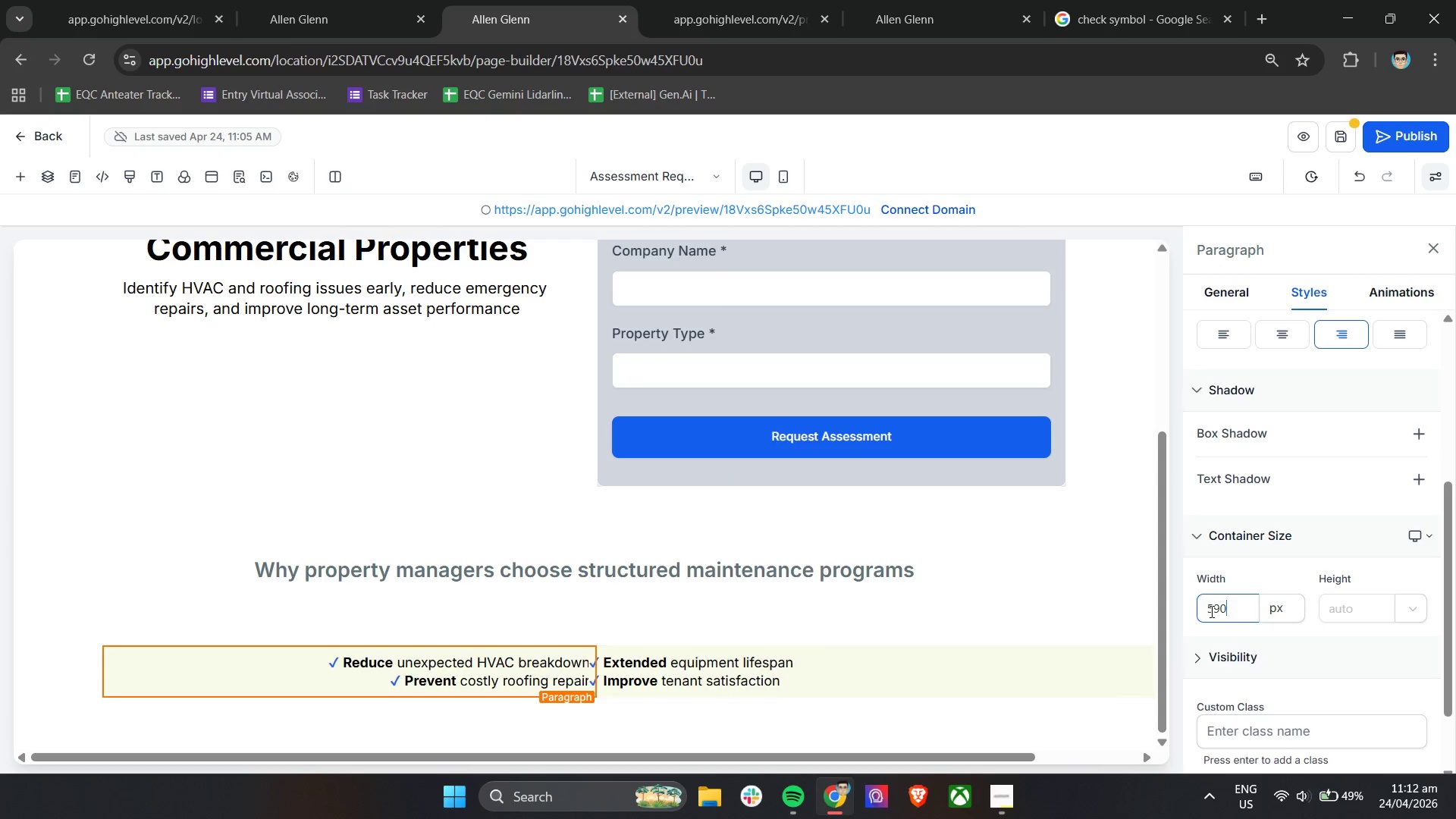 
key(Enter)
 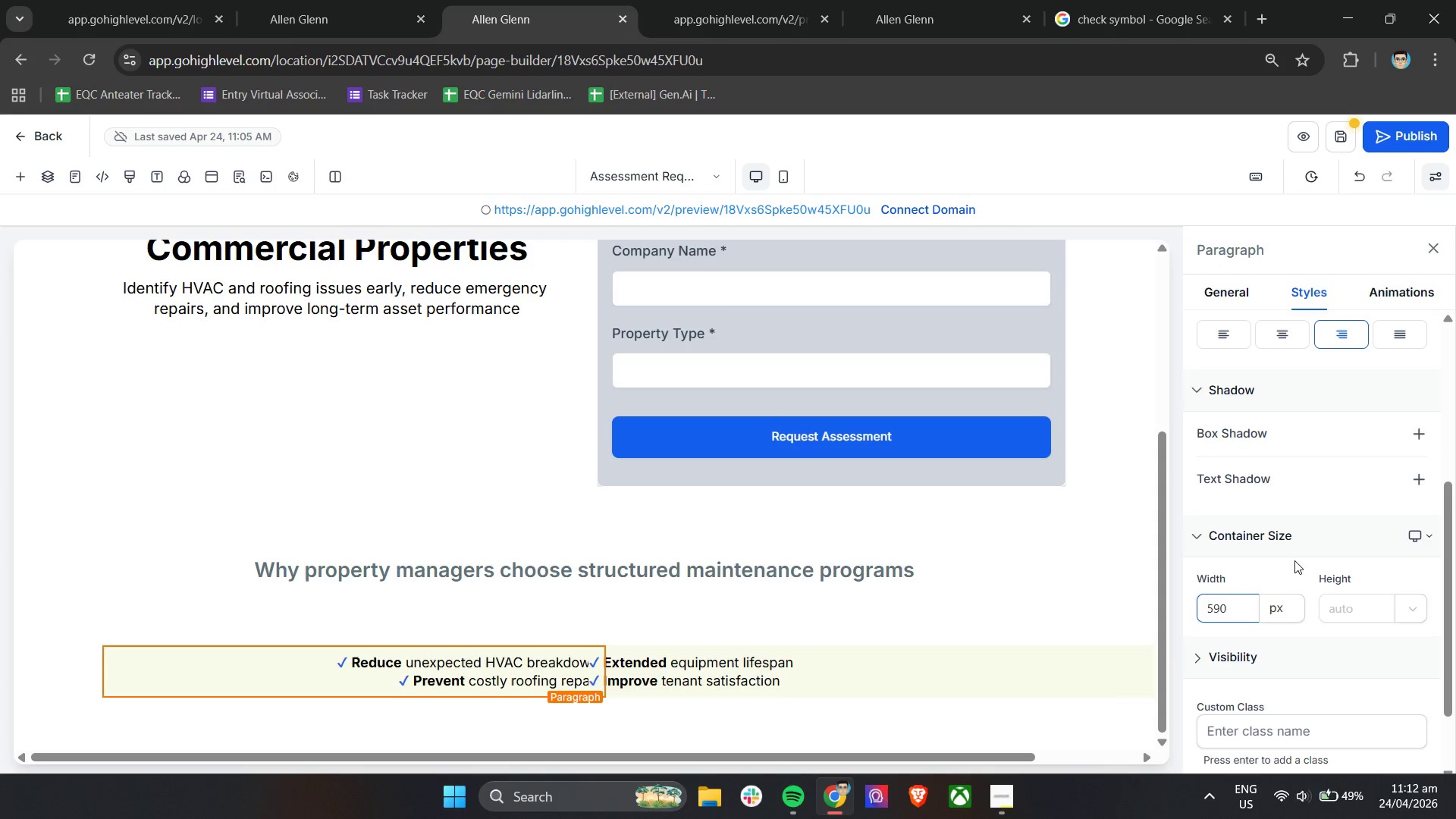 
left_click([1295, 570])
 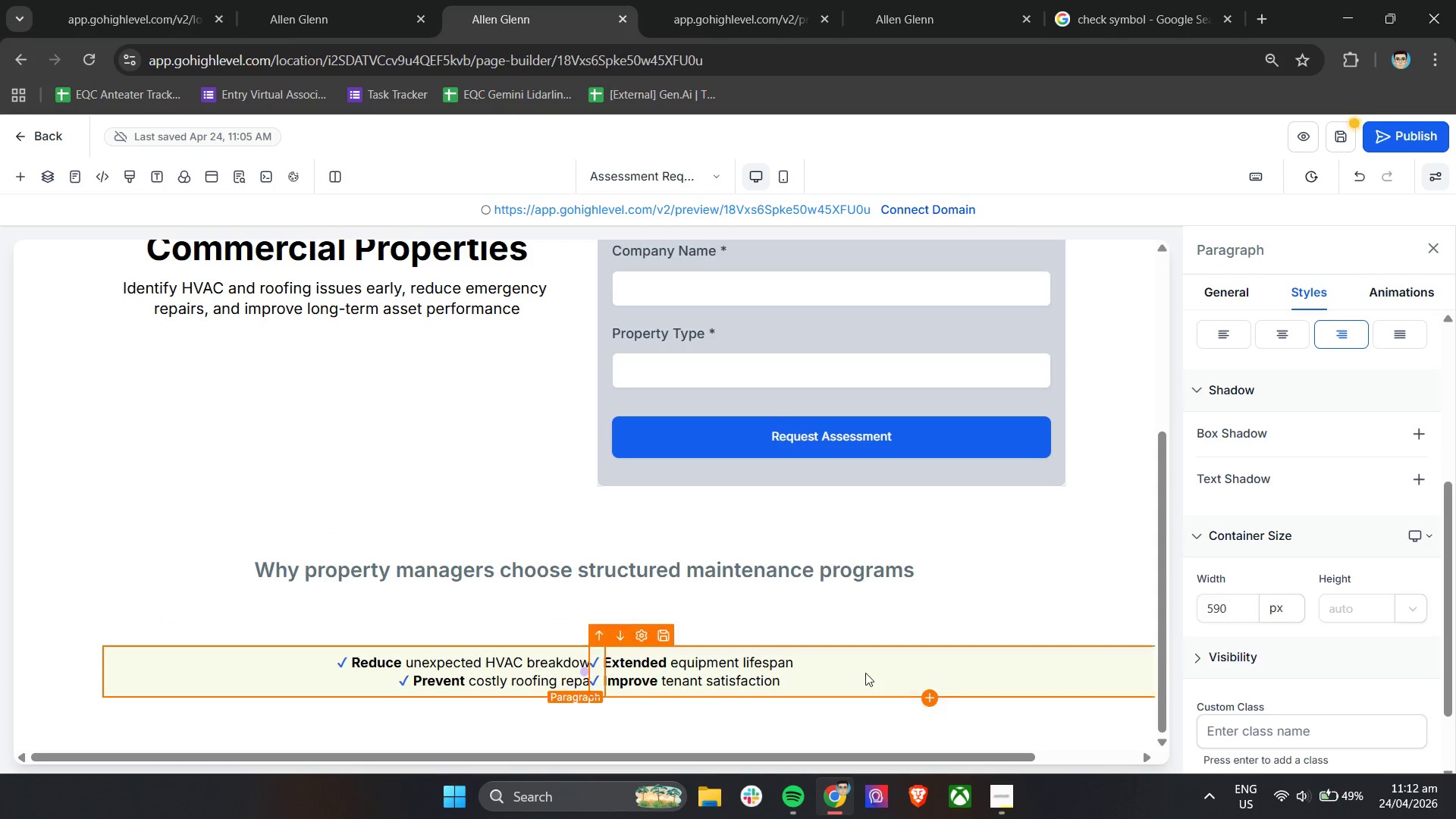 
left_click([864, 734])
 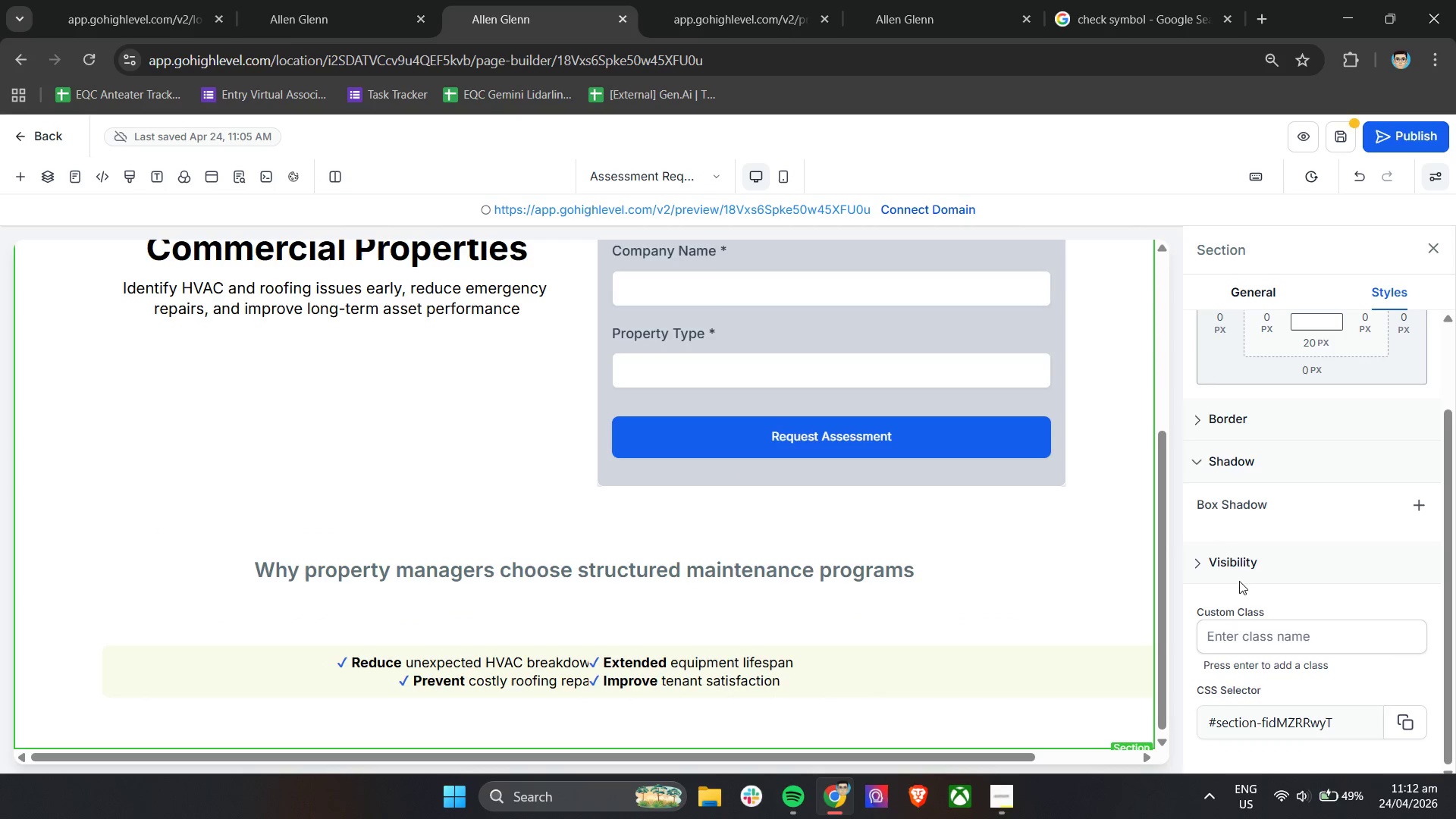 
wait(5.03)
 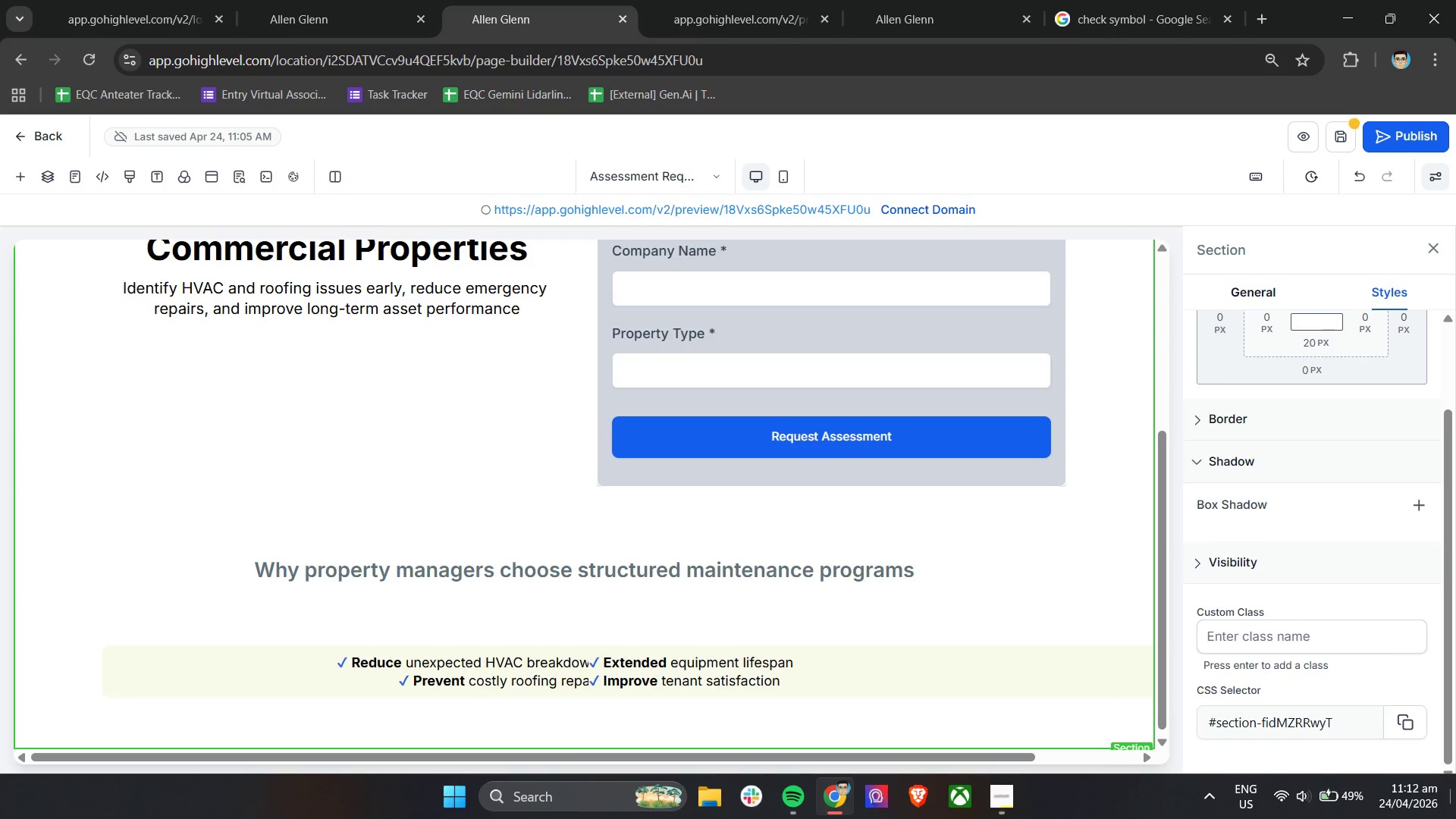 
left_click([480, 678])
 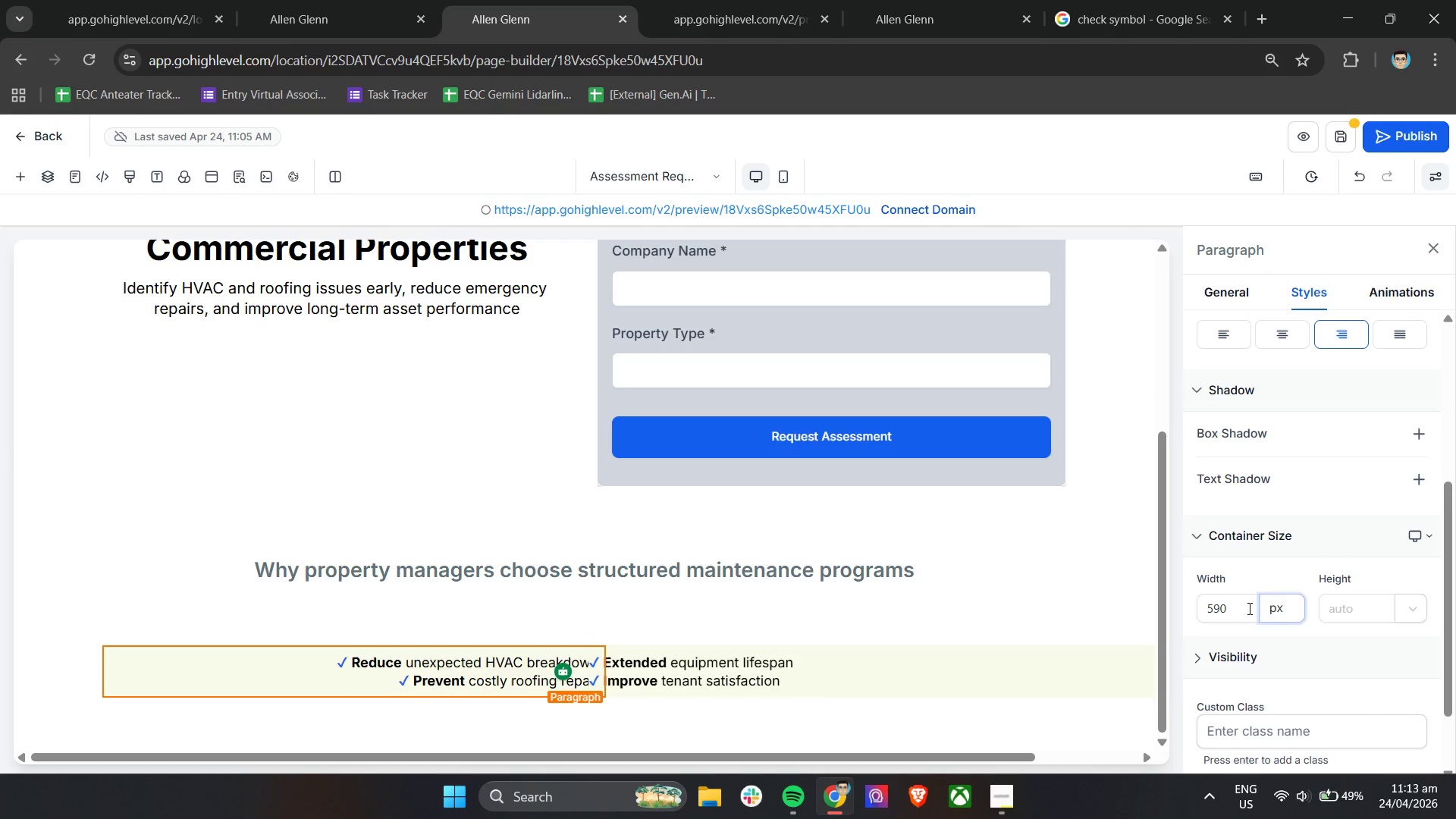 
left_click([1228, 607])
 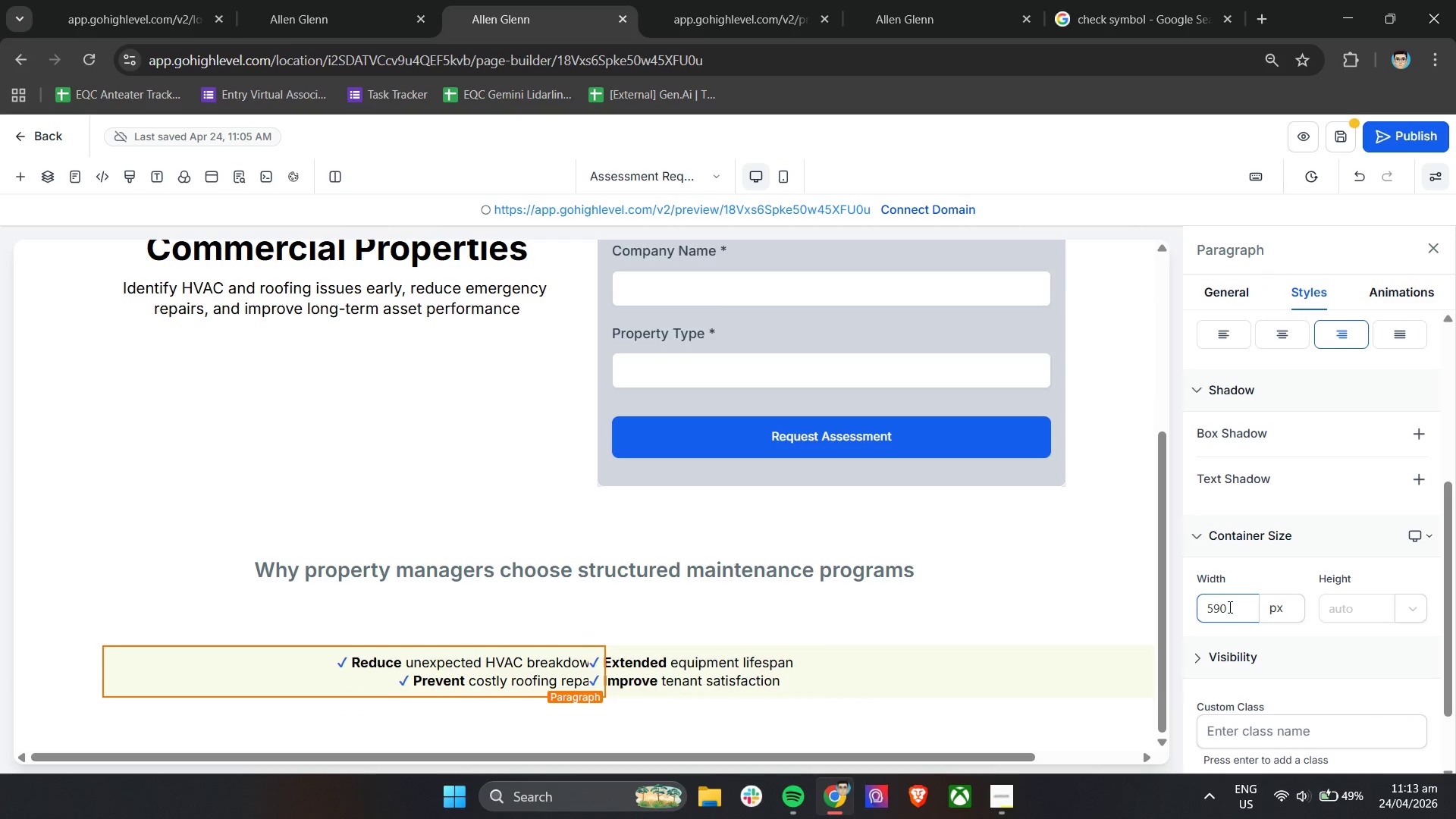 
key(Backspace)
key(Backspace)
type(80)
key(Backspace)
type(5)
 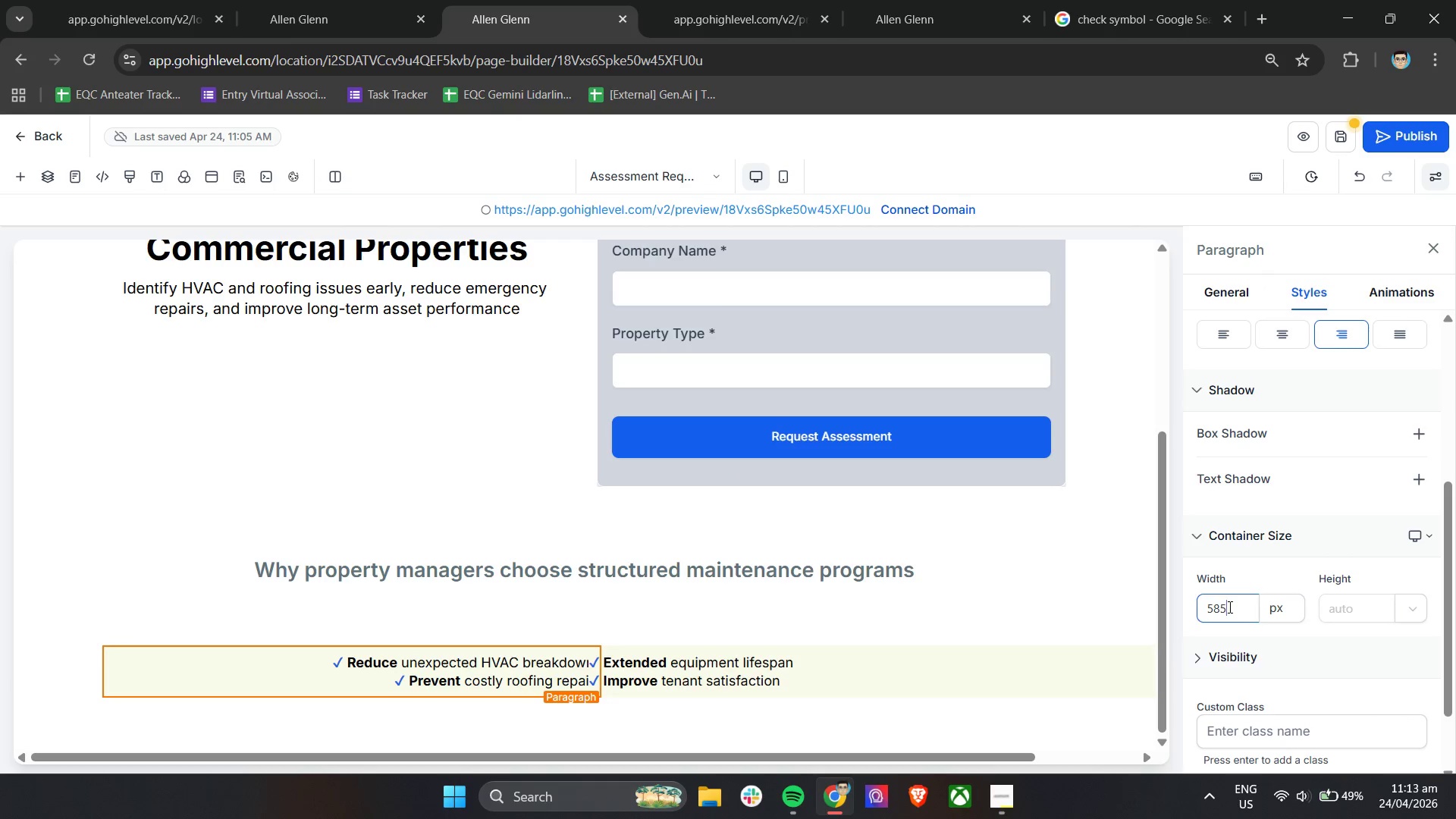 
key(Enter)
 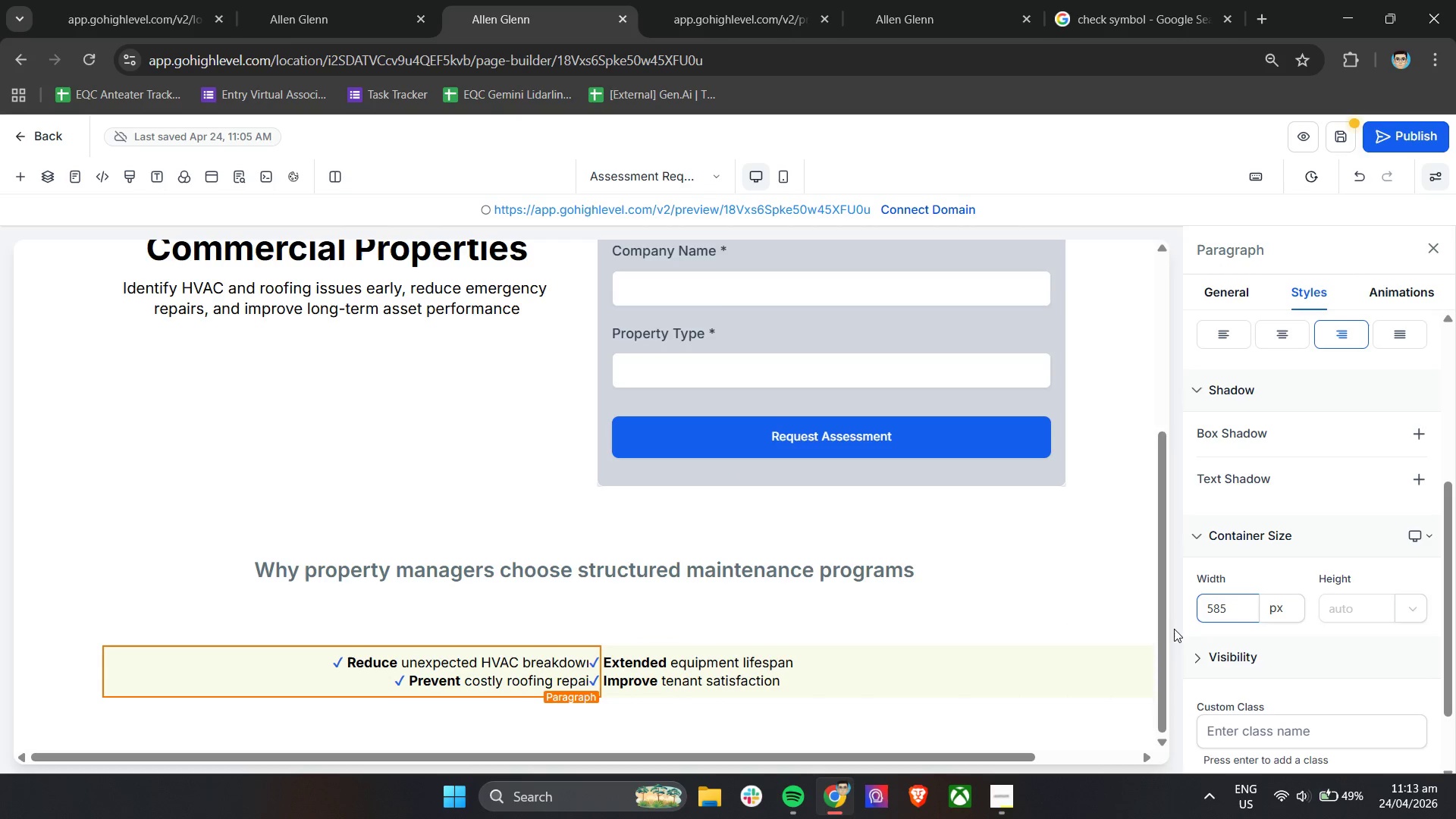 
left_click([1301, 651])
 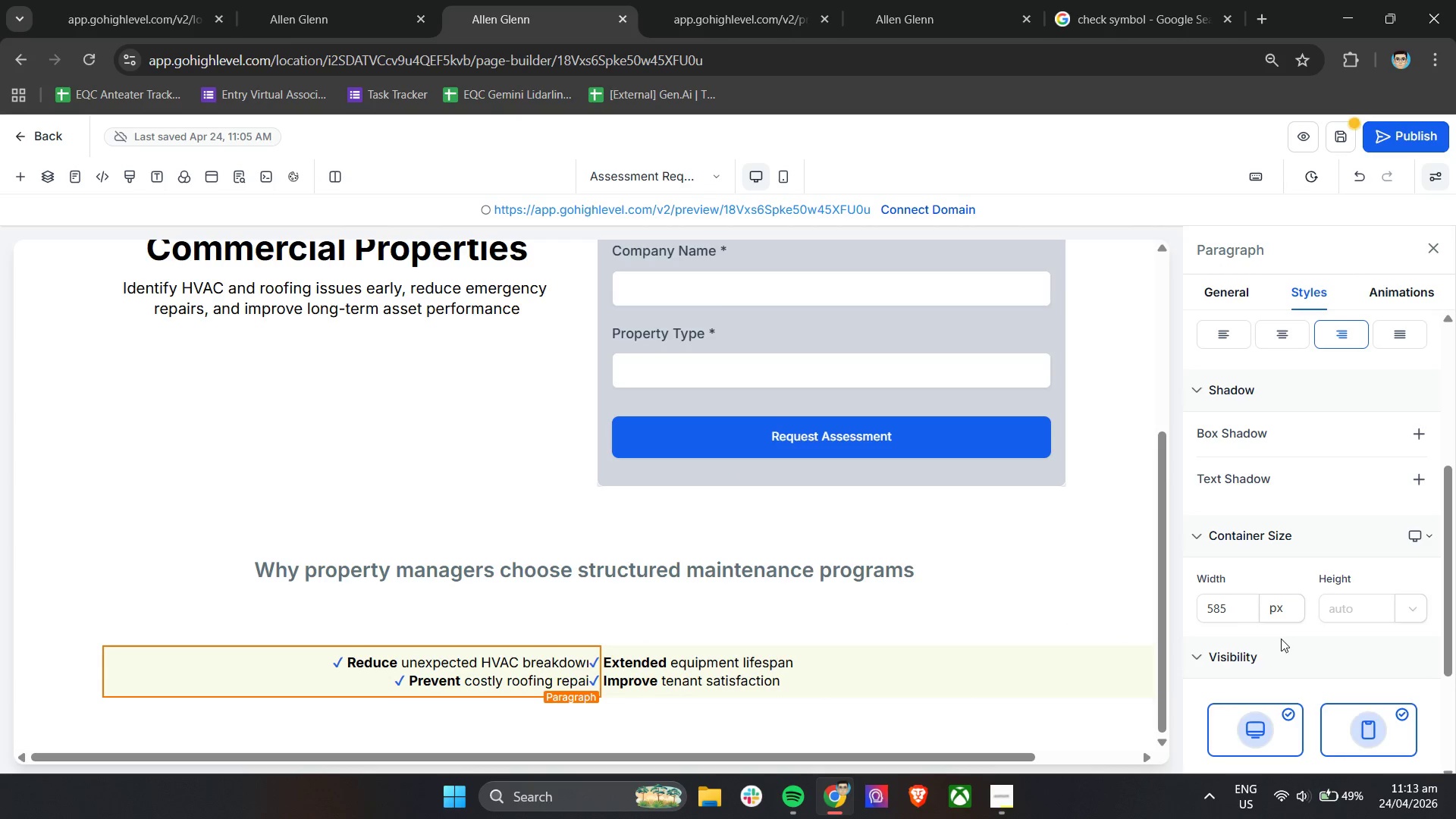 
left_click([1282, 661])
 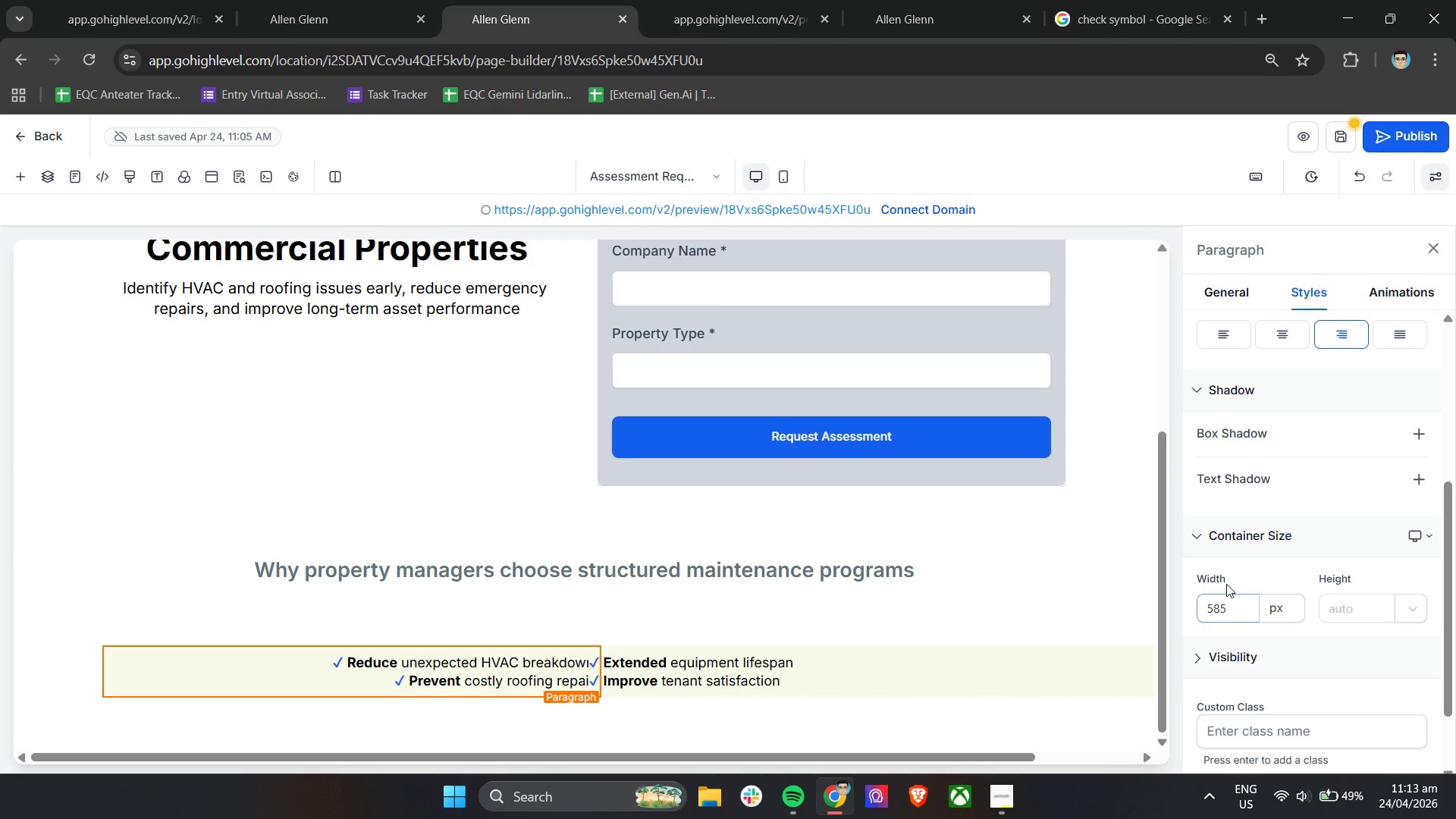 
left_click([1256, 574])
 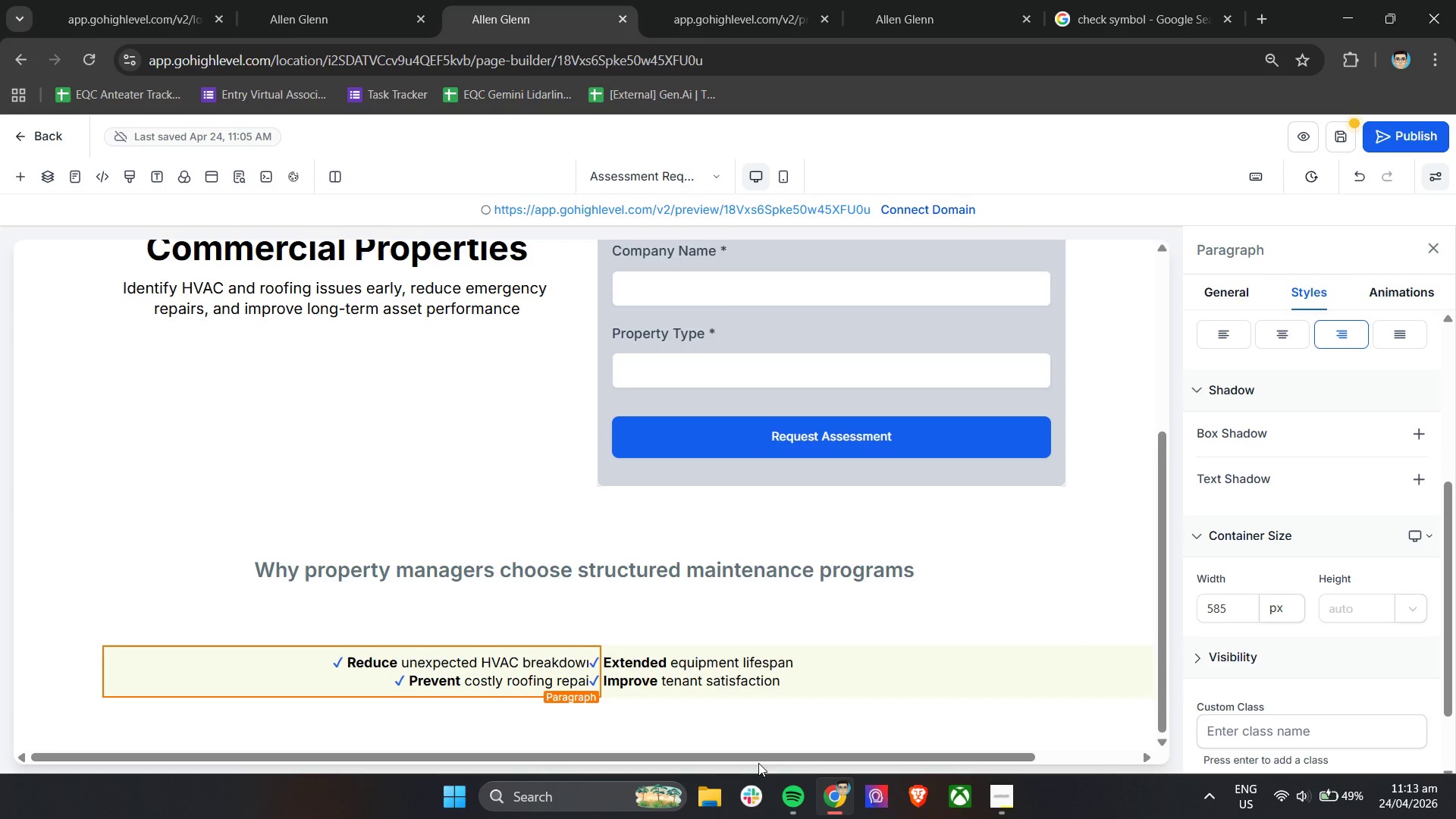 
left_click([1230, 610])
 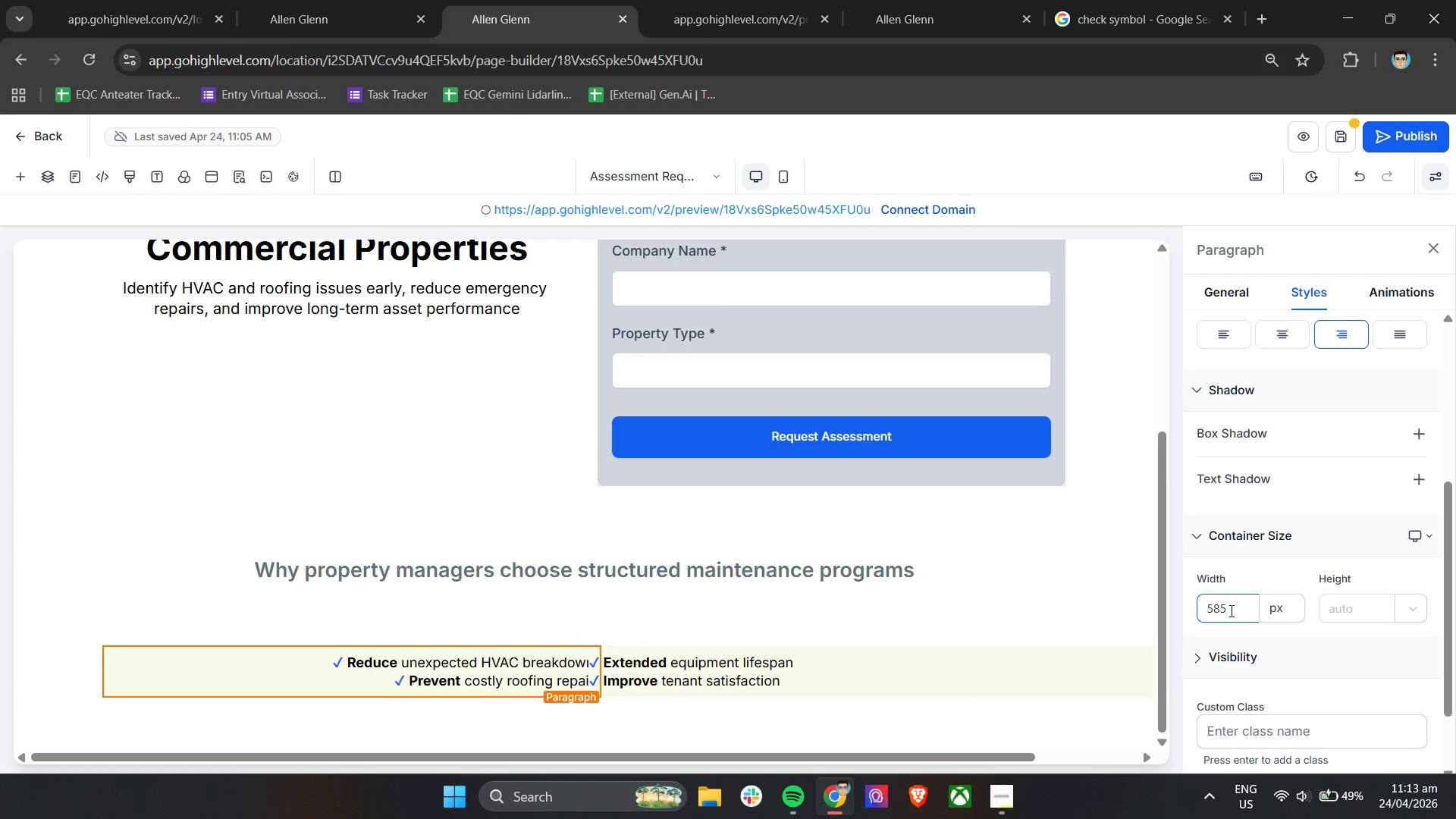 
key(Backspace)
 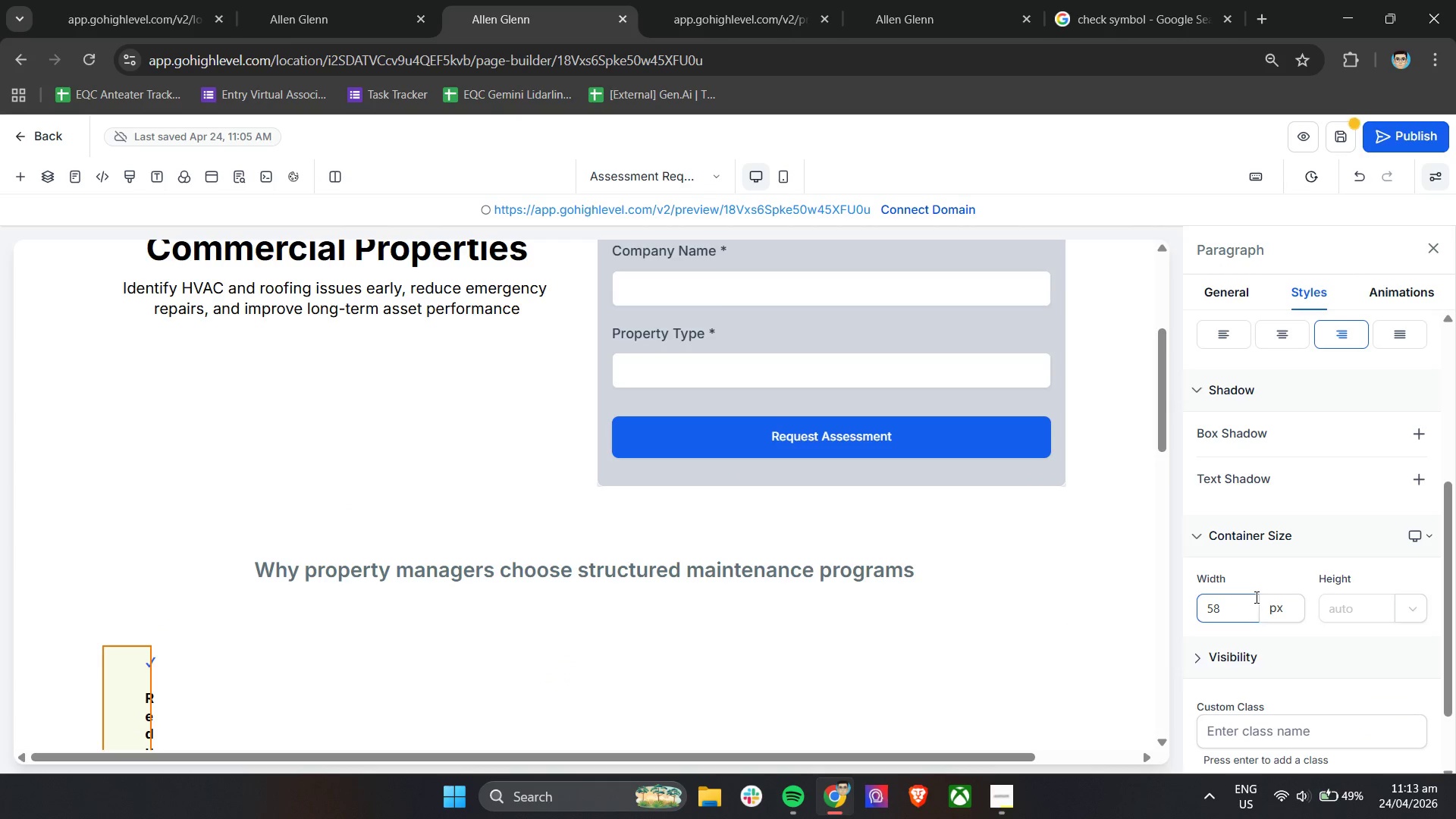 
key(0)
 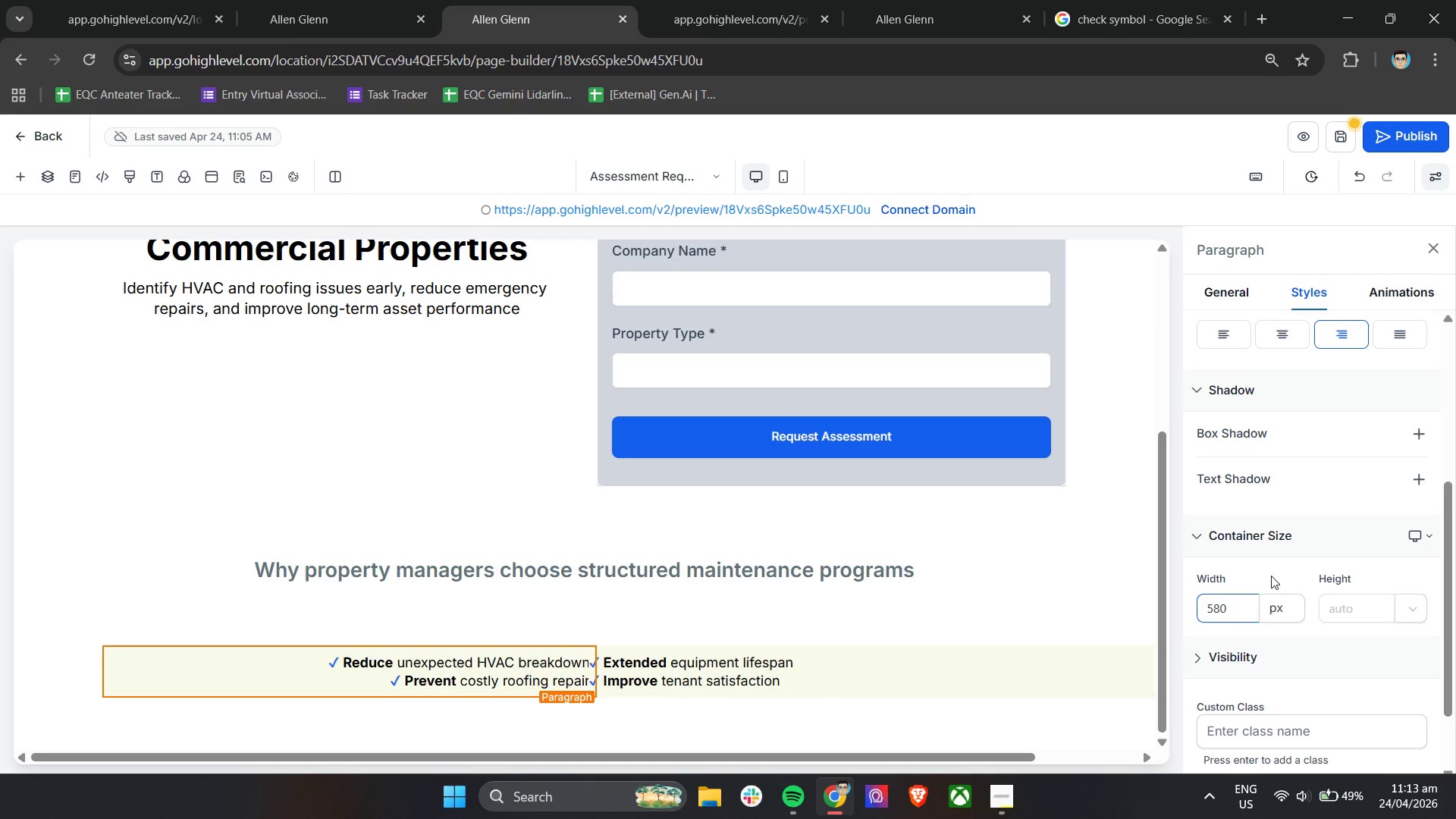 
left_click_drag(start_coordinate=[1235, 610], to_coordinate=[1216, 610])
 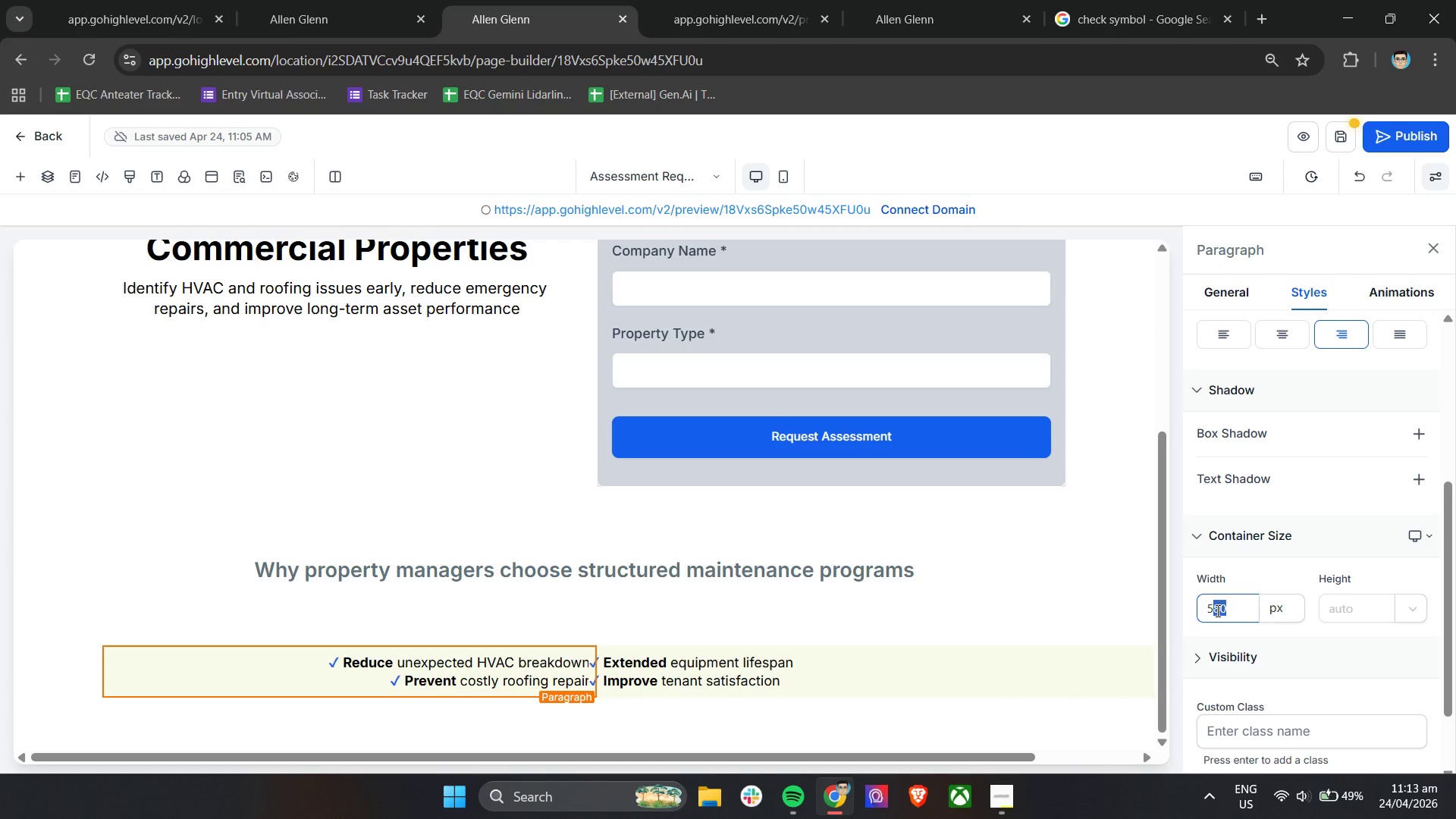 
type(75)
 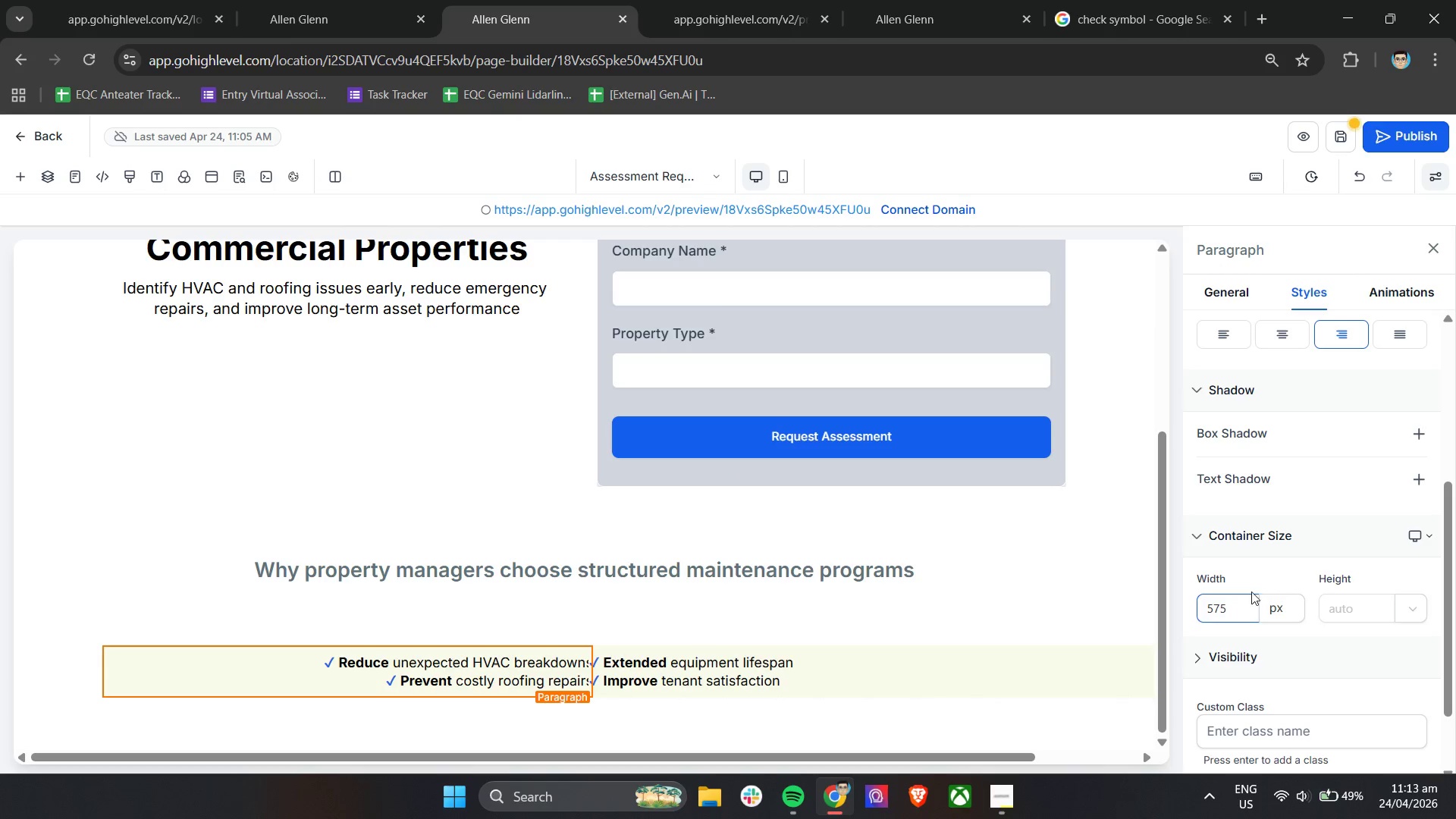 
key(Backspace)
key(Backspace)
type(60)
 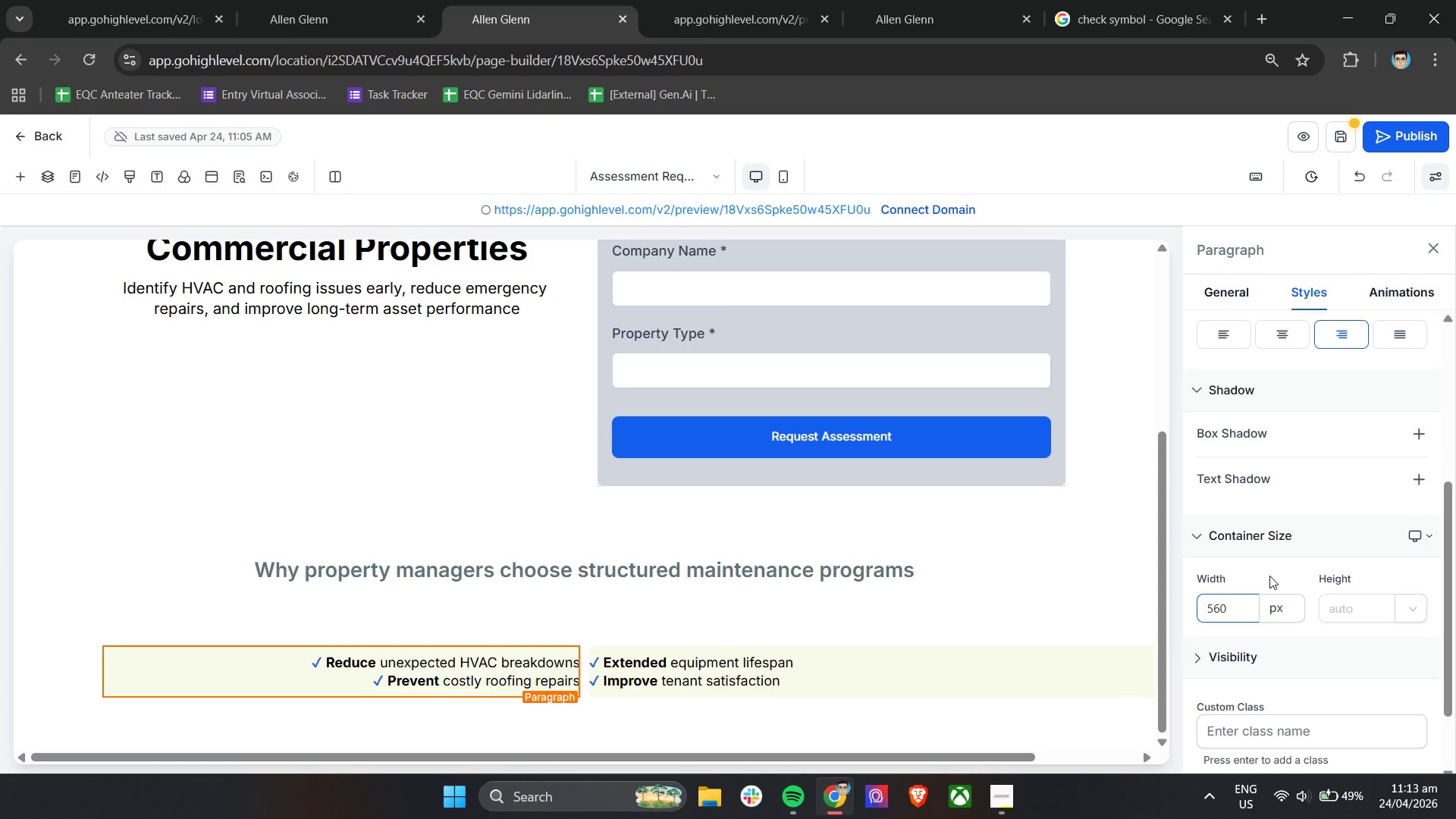 
key(Backspace)
 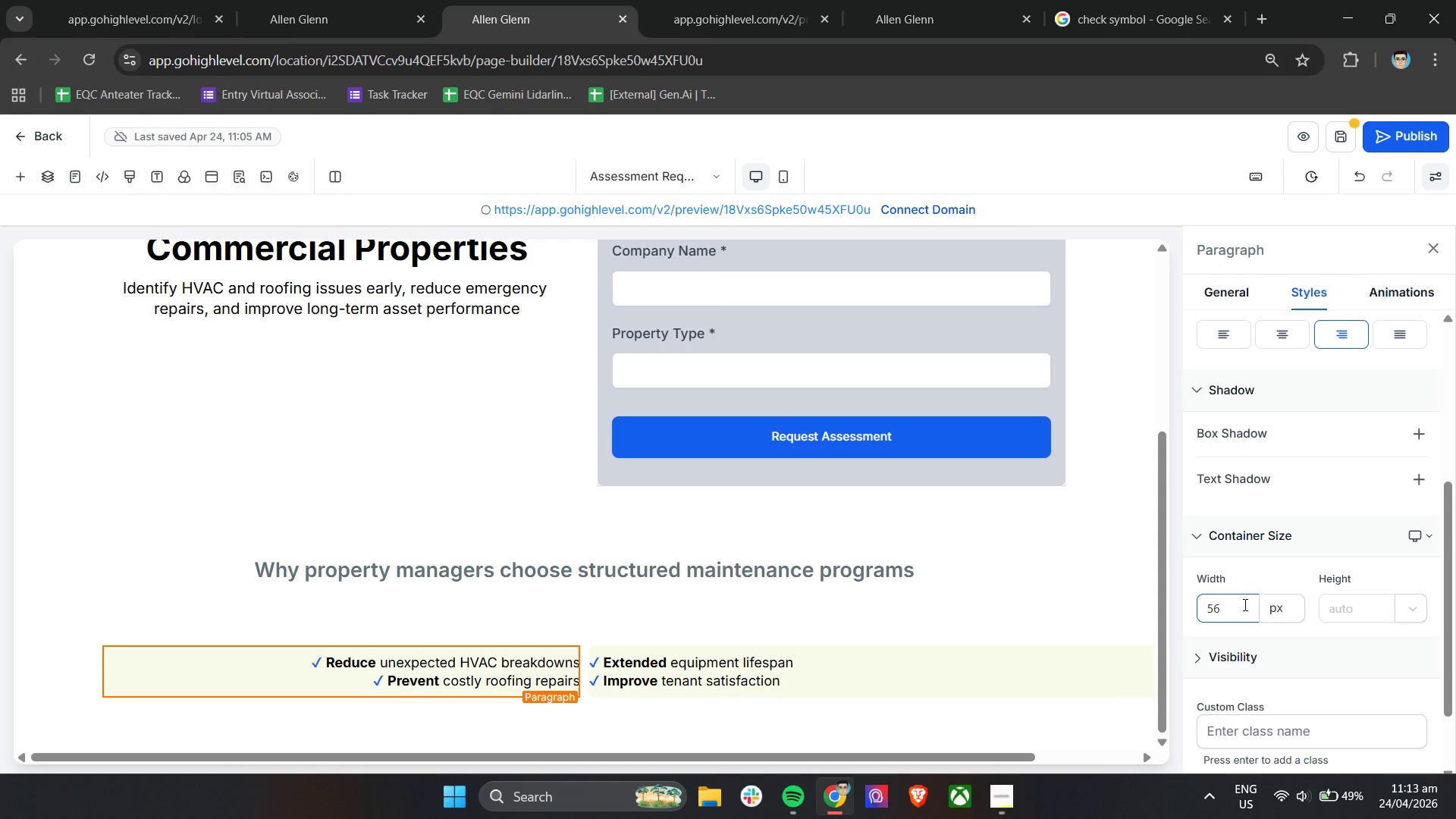 
key(6)
 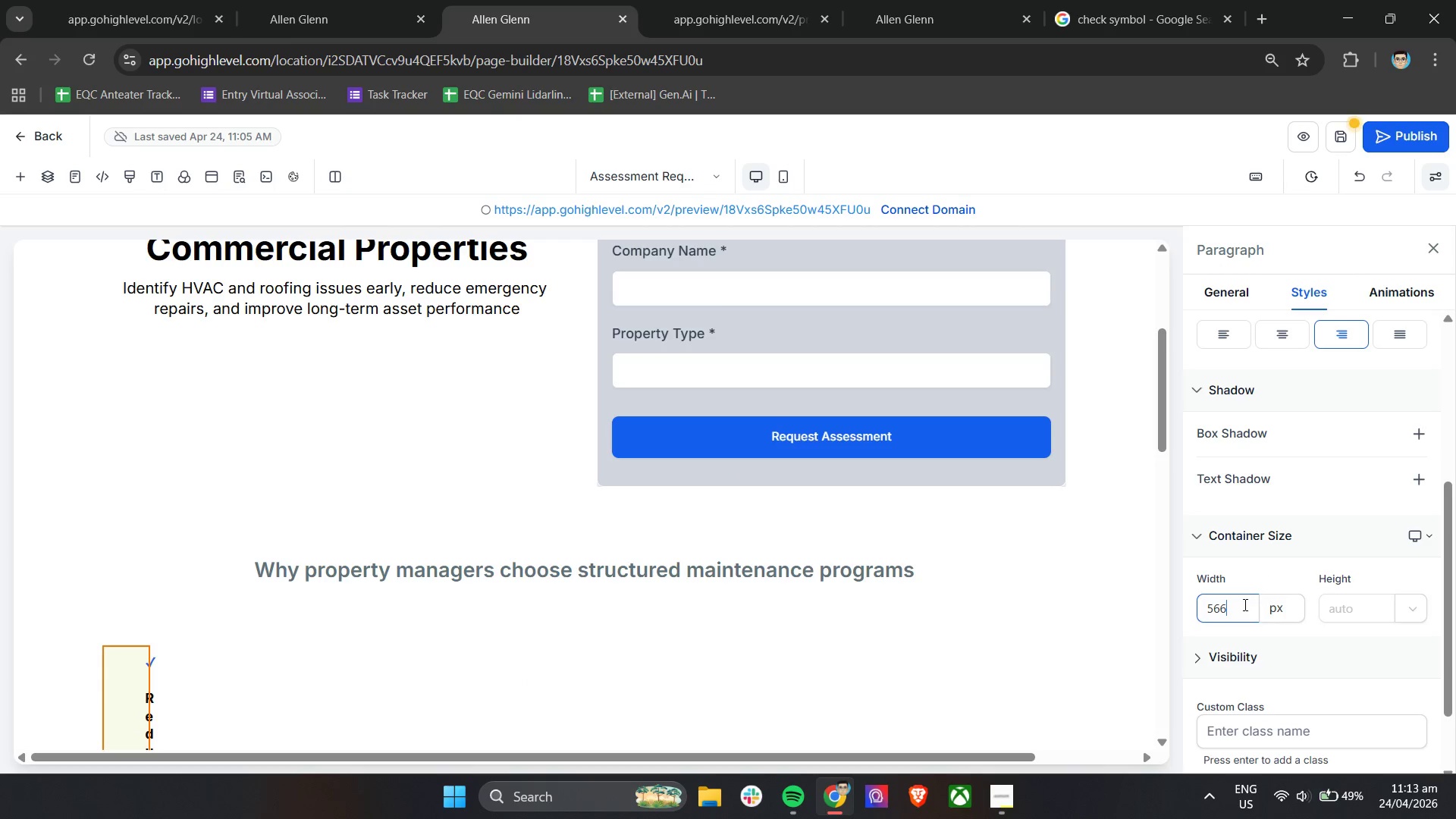 
key(Enter)
 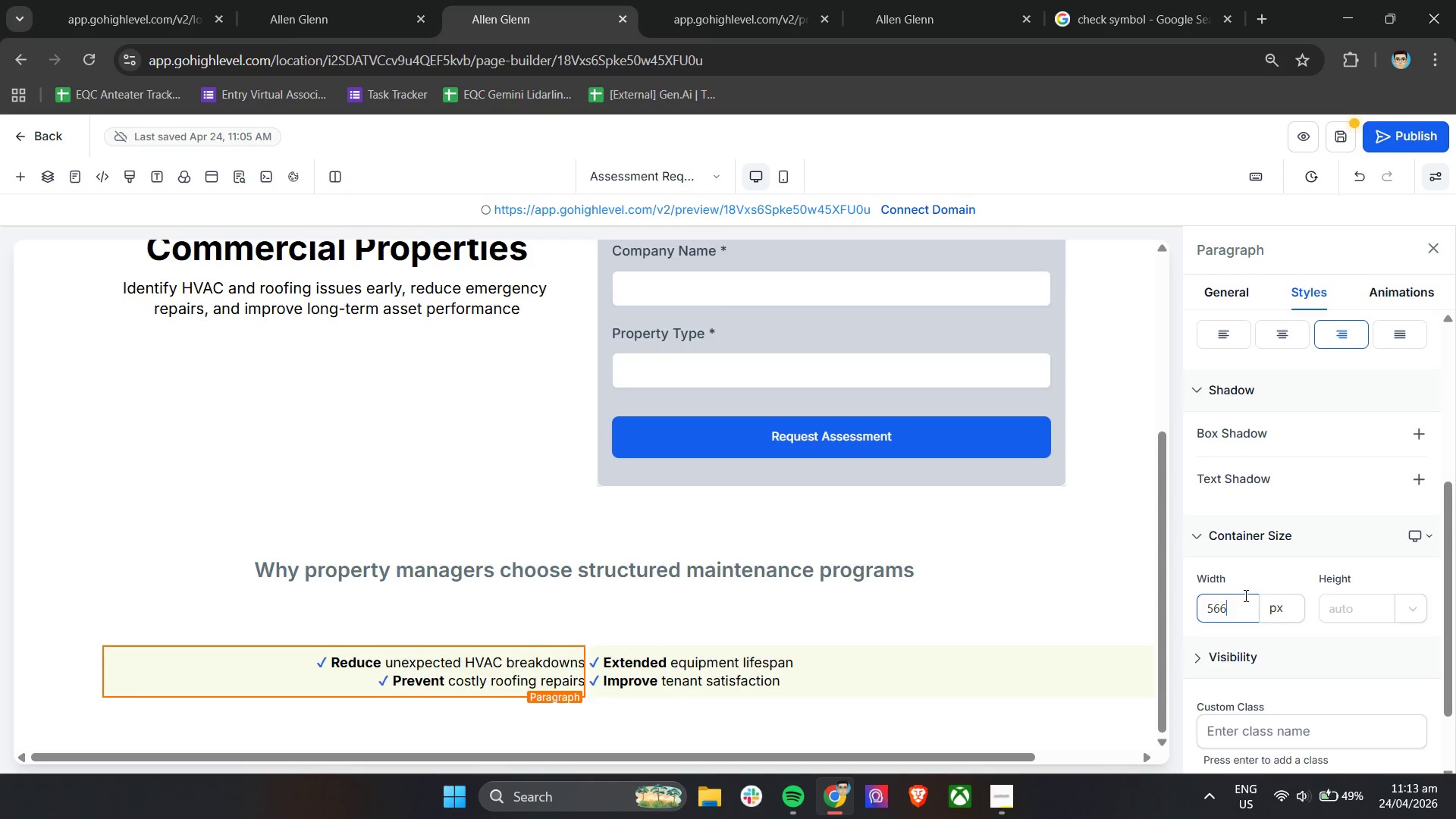 
left_click([1245, 583])
 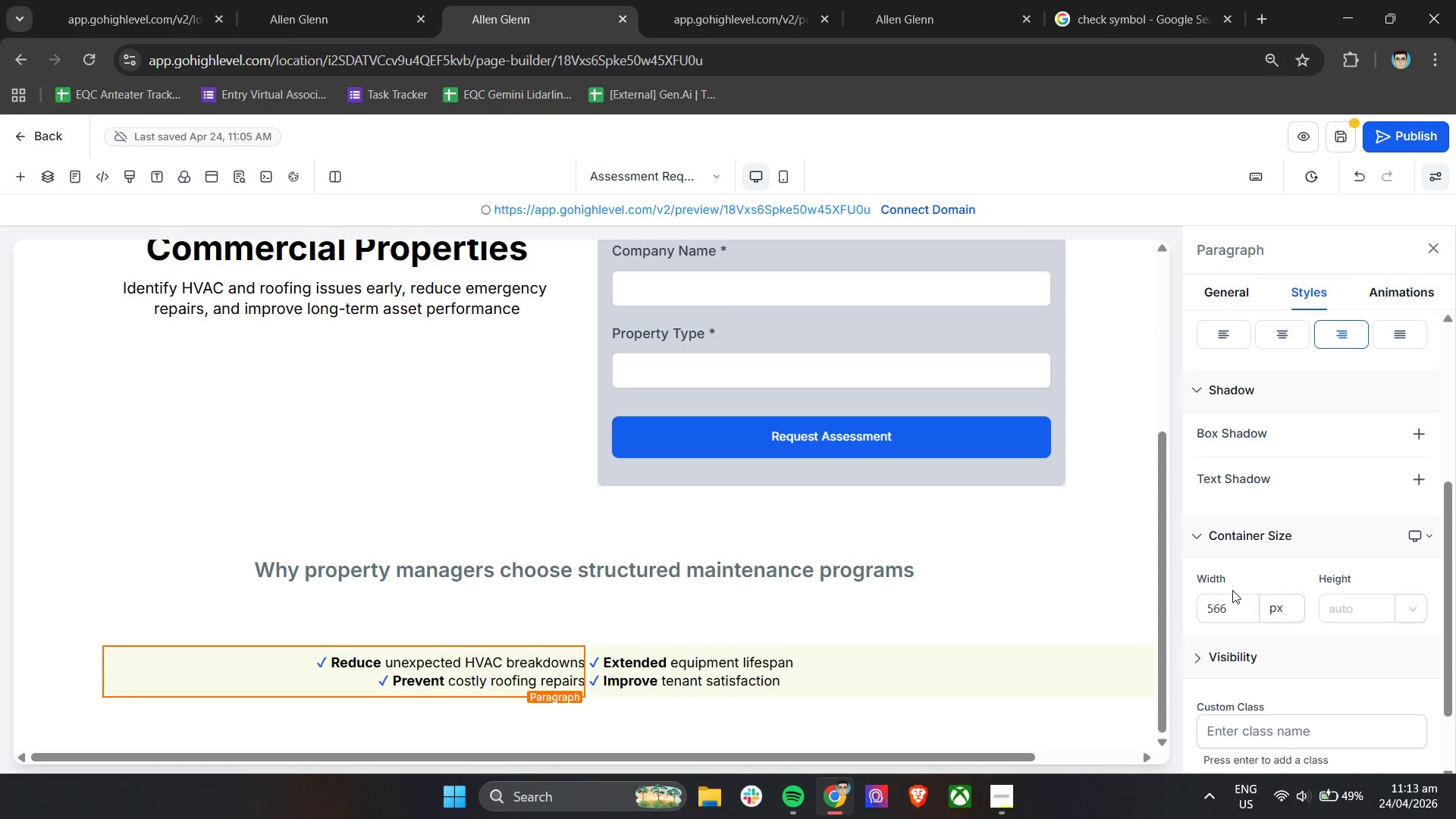 
left_click([1226, 616])
 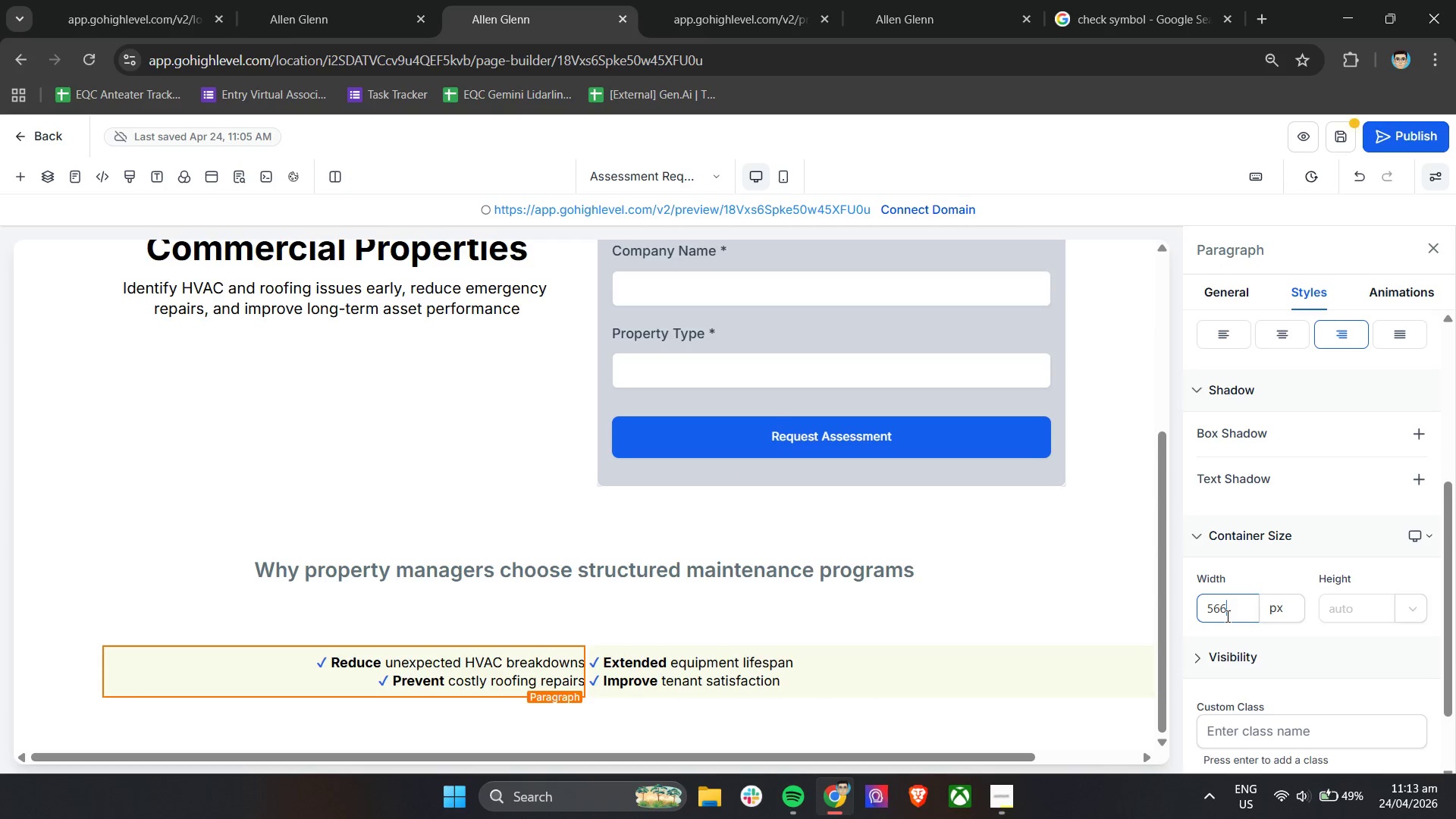 
key(Backspace)
 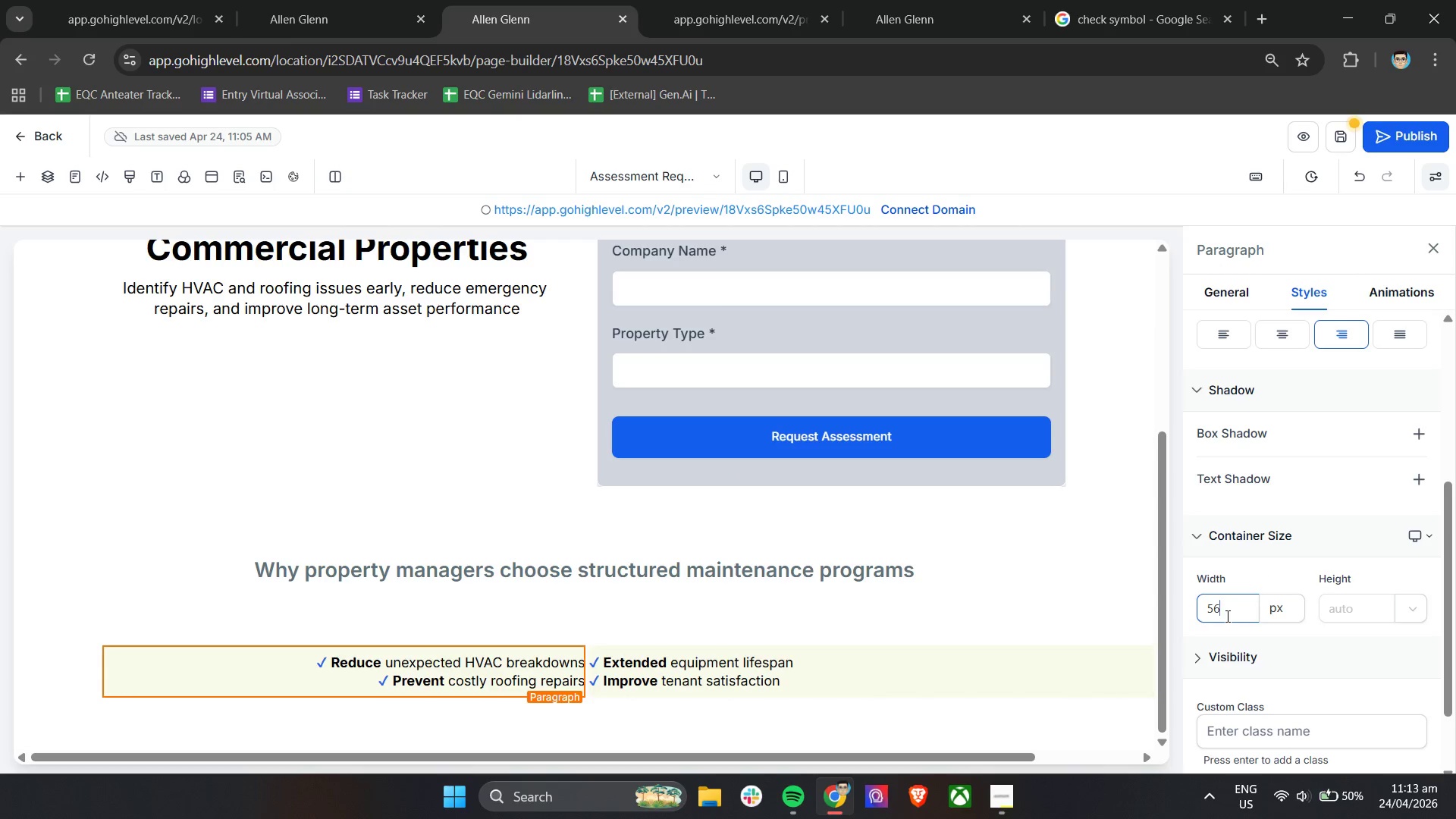 
key(6)
 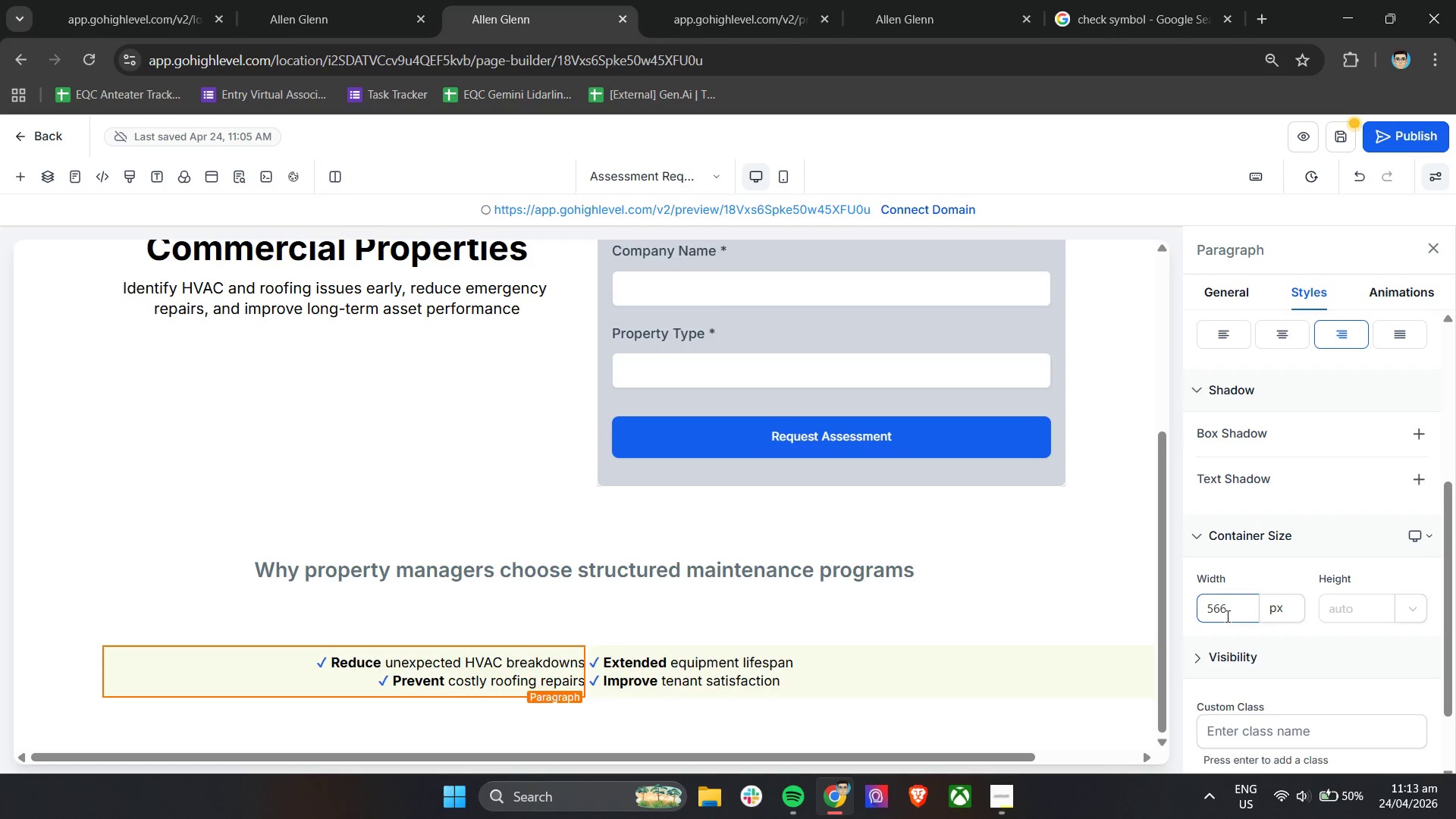 
key(Backspace)
 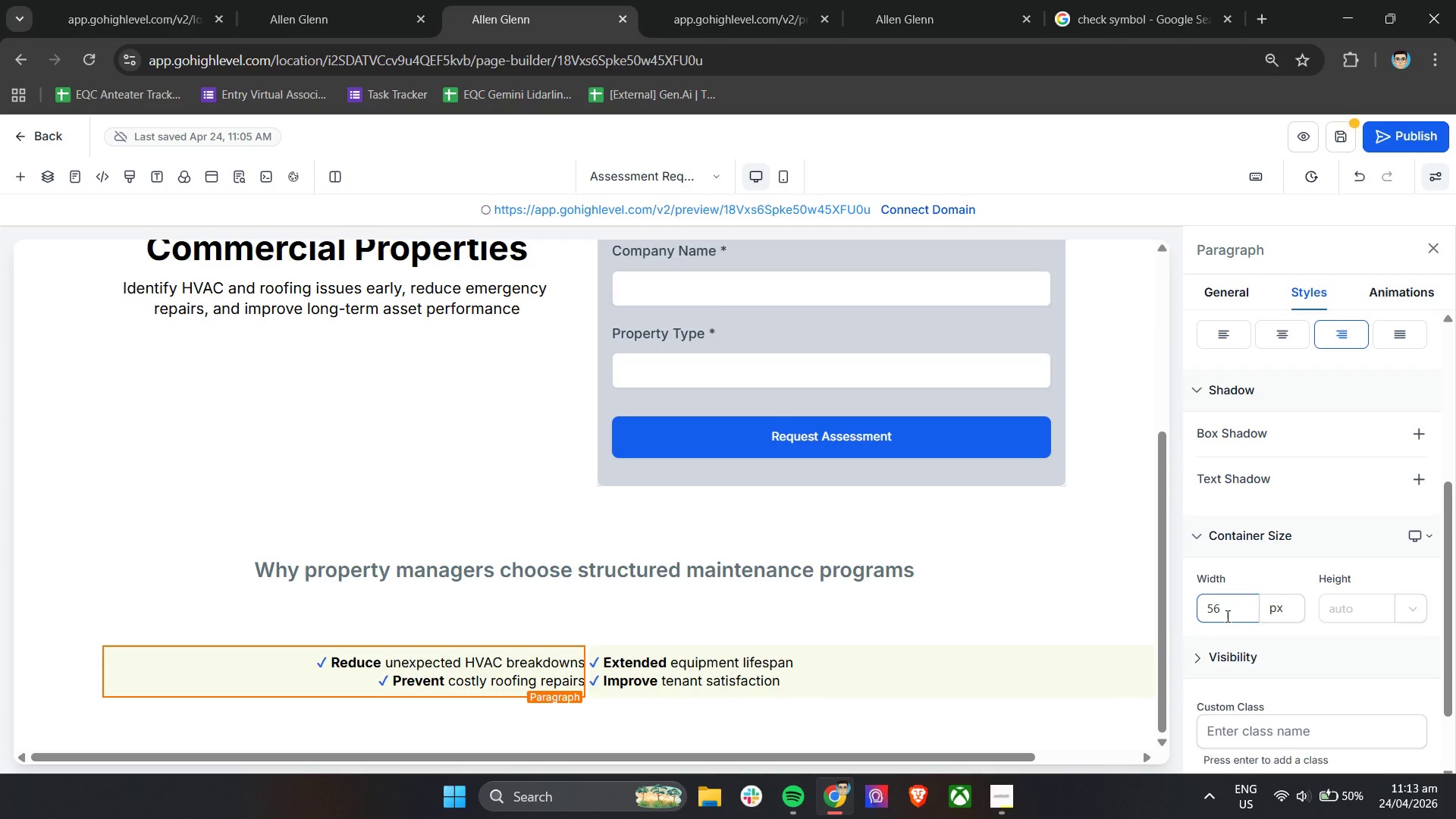 
key(5)
 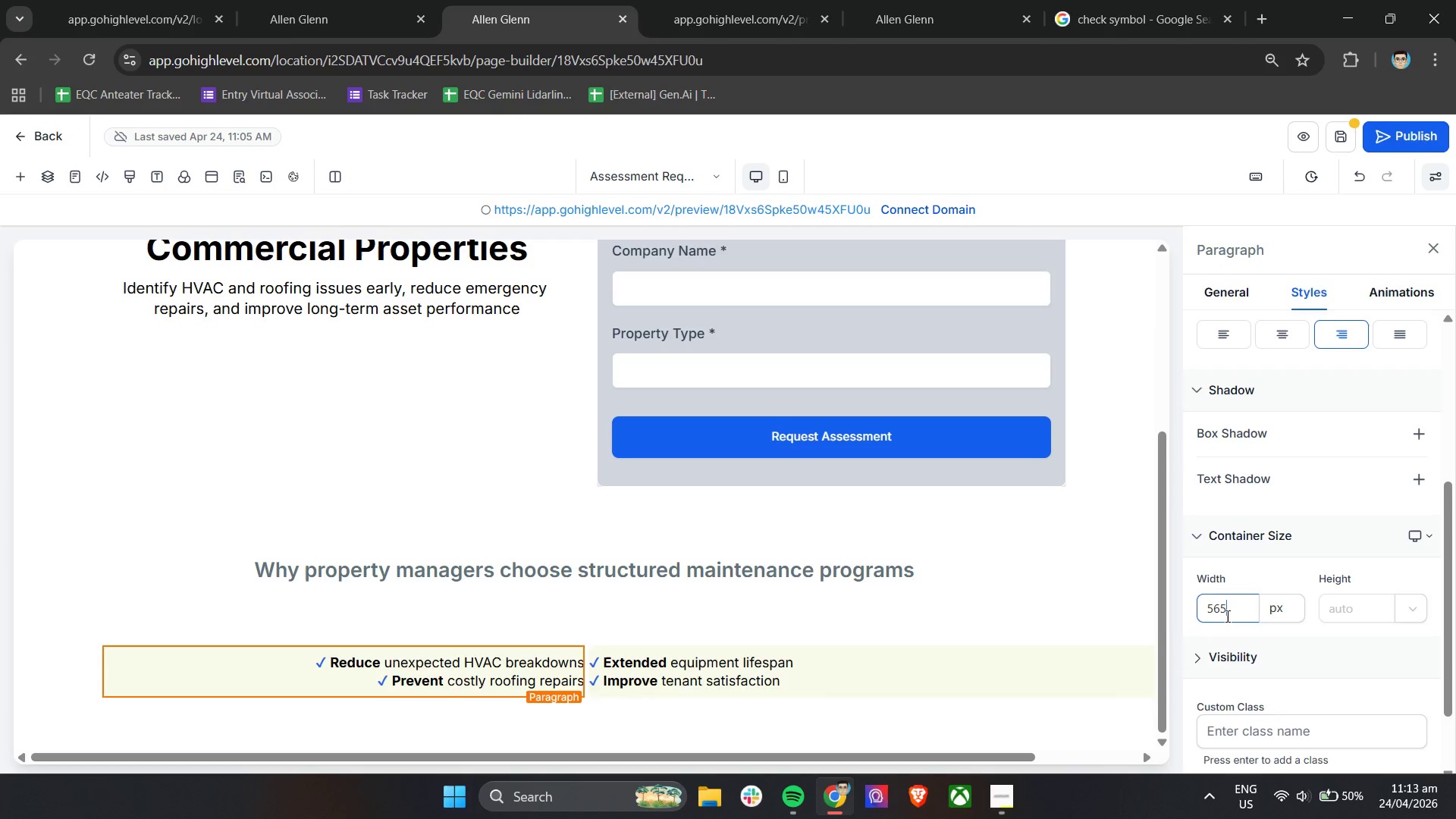 
key(Enter)
 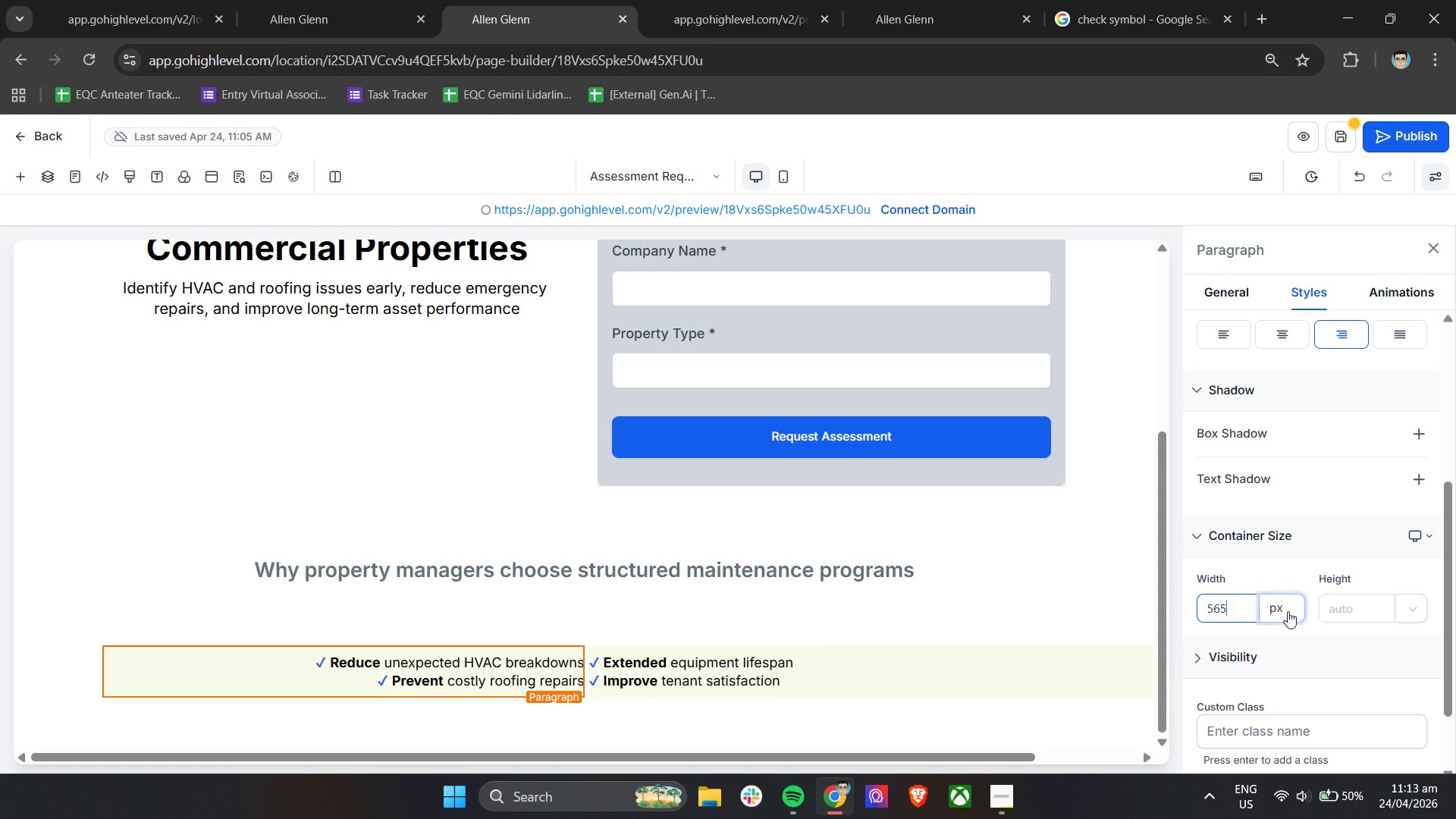 
left_click([1270, 566])
 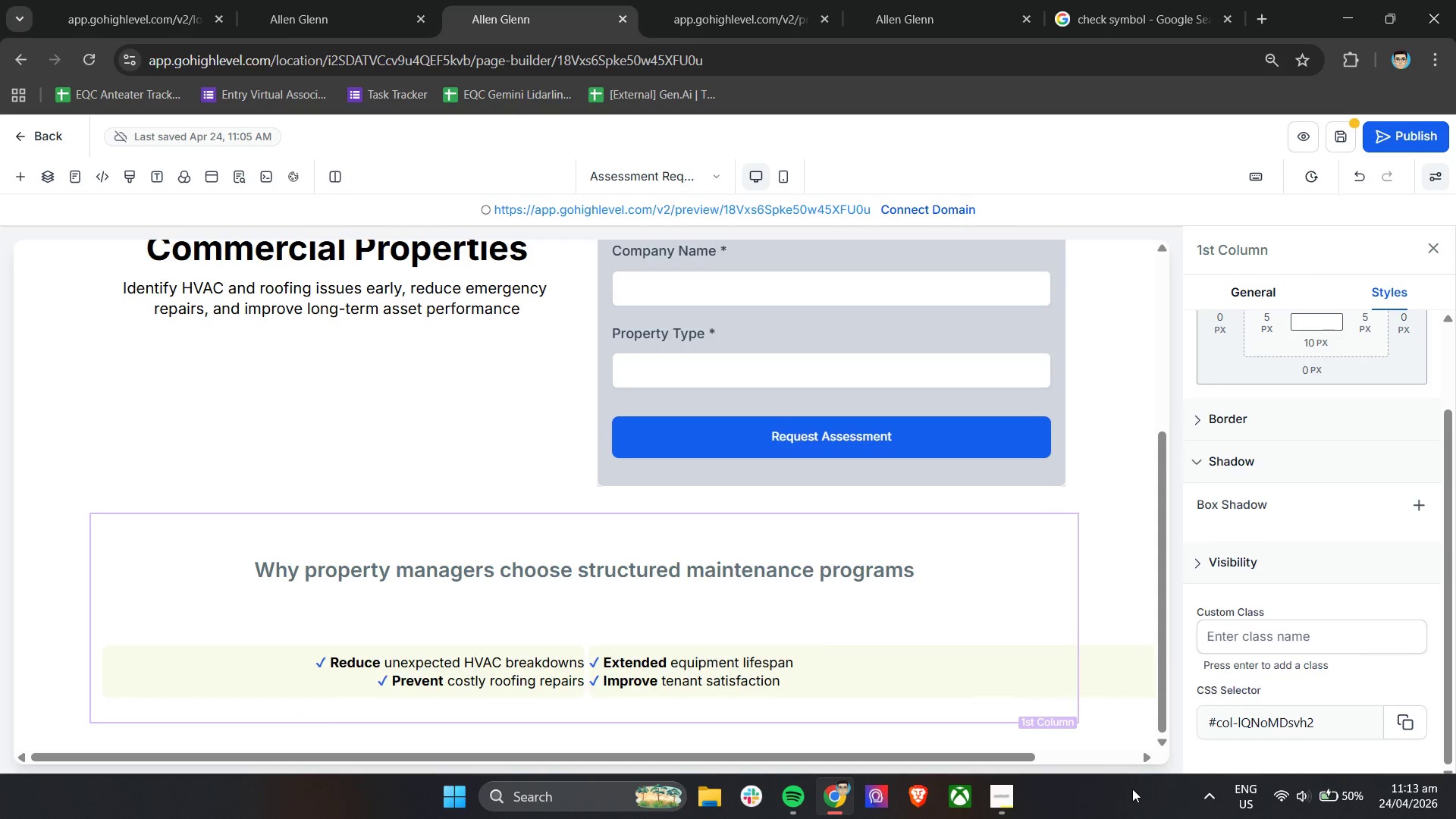 
wait(7.2)
 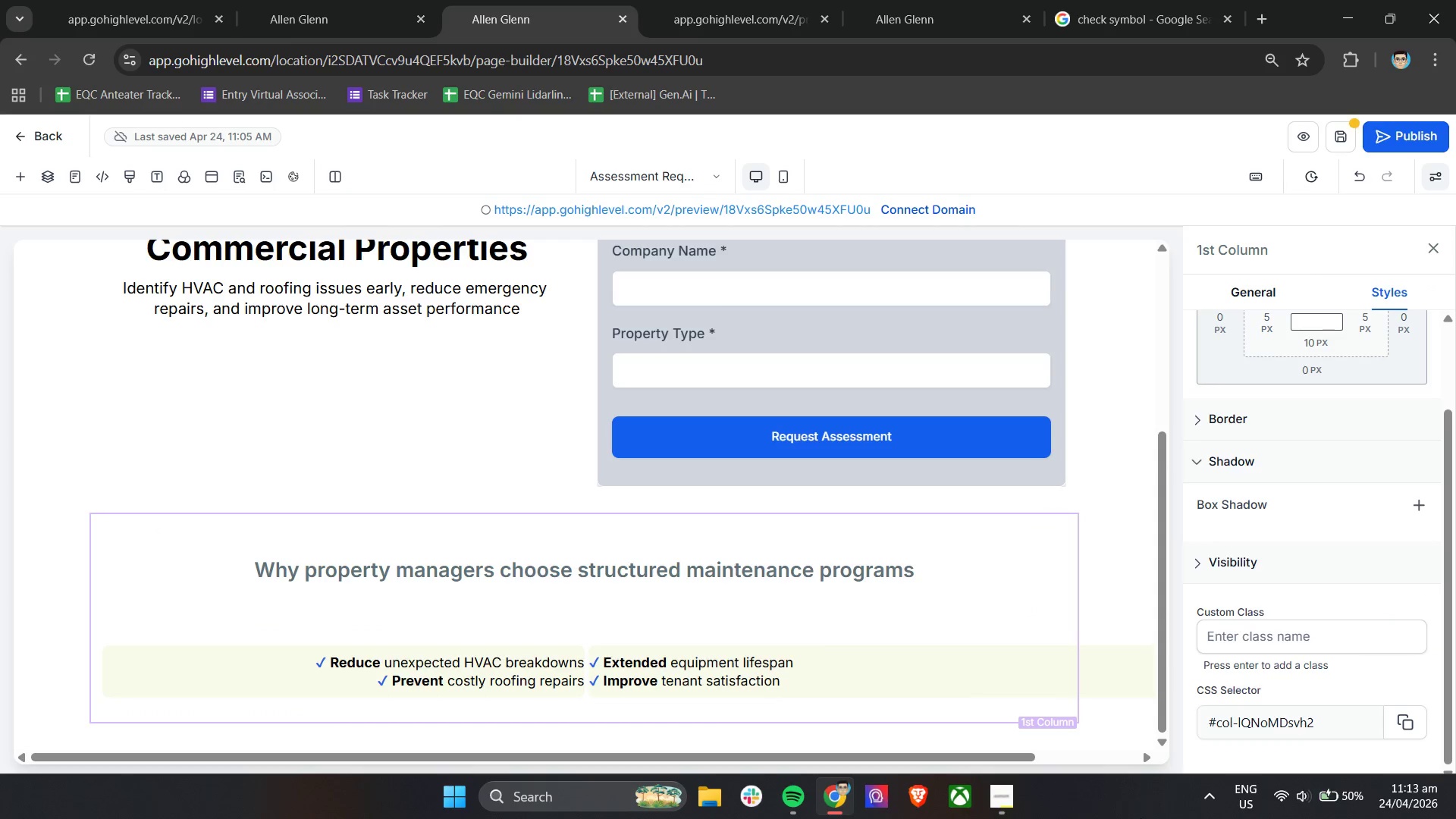 
left_click([974, 667])
 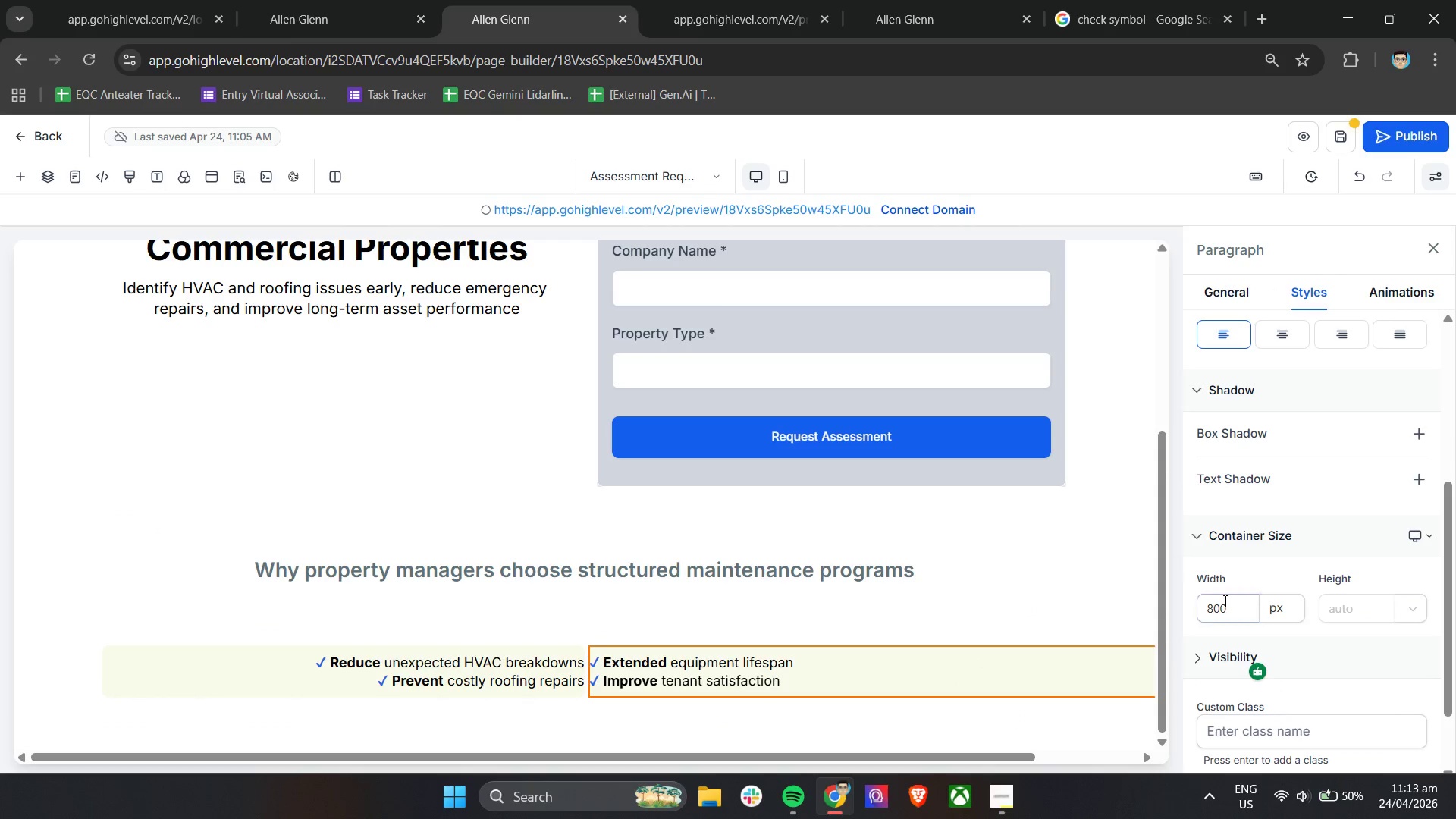 
left_click_drag(start_coordinate=[1231, 605], to_coordinate=[1191, 609])
 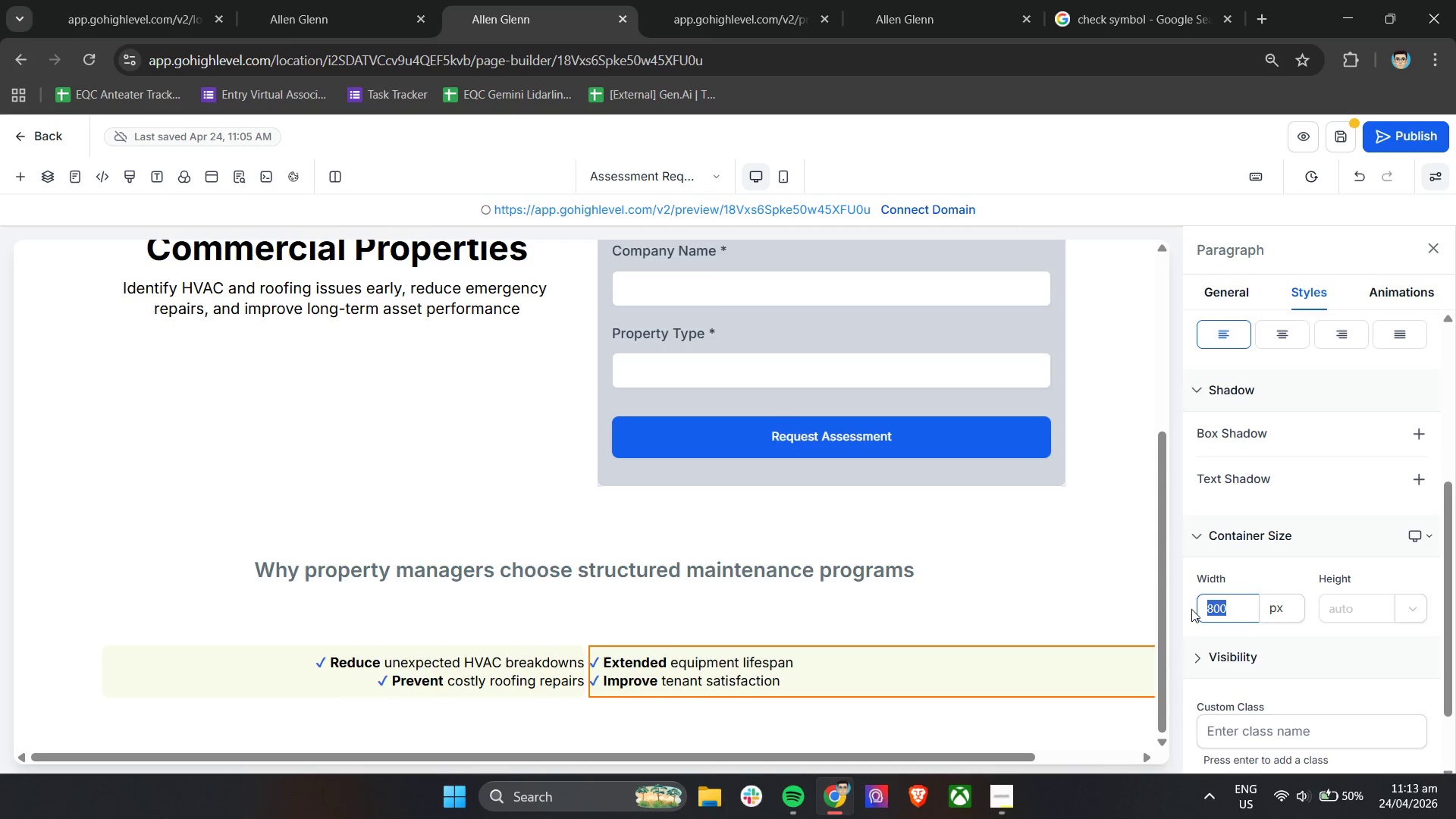 
left_click([511, 681])
 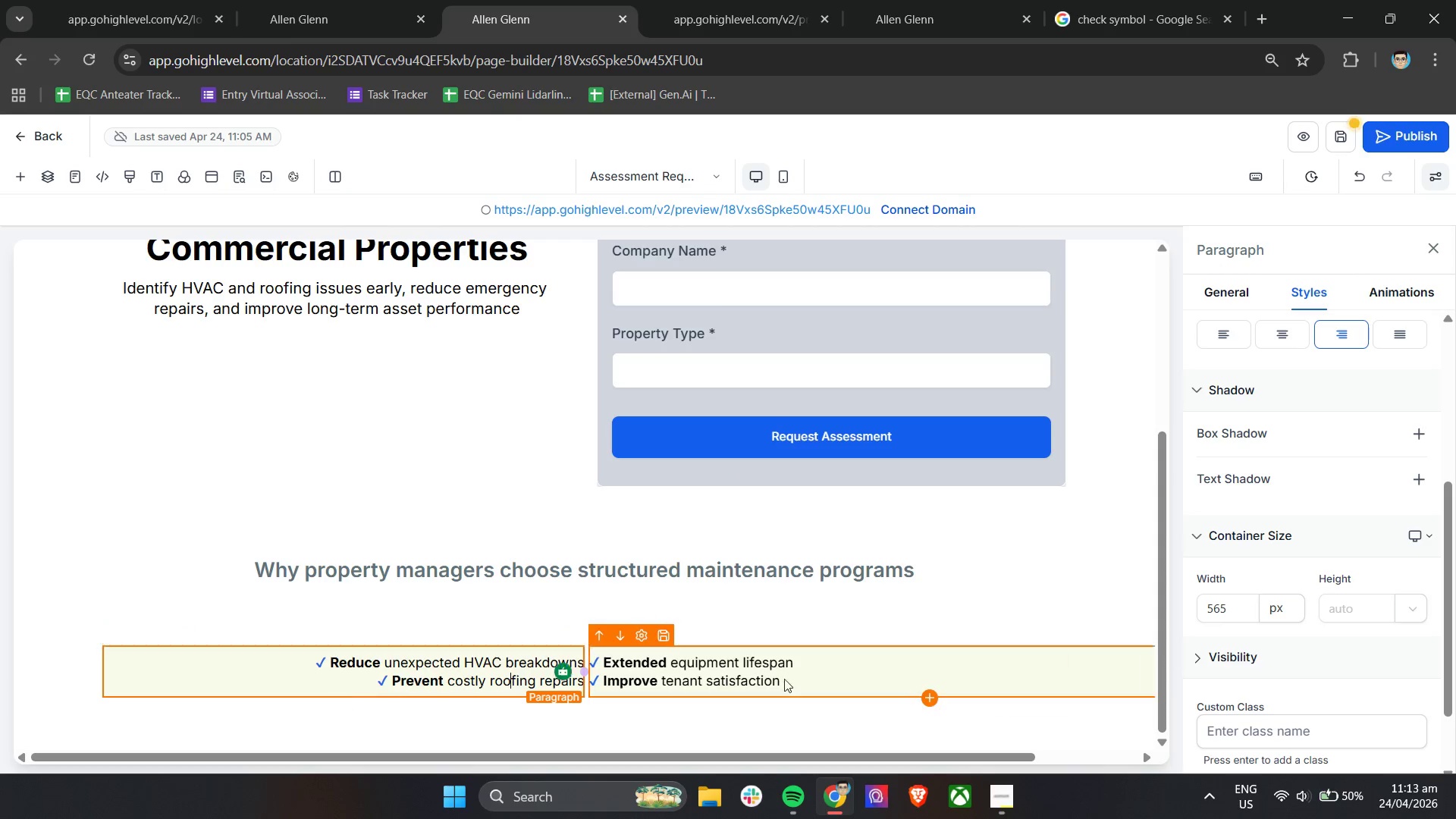 
left_click([823, 671])
 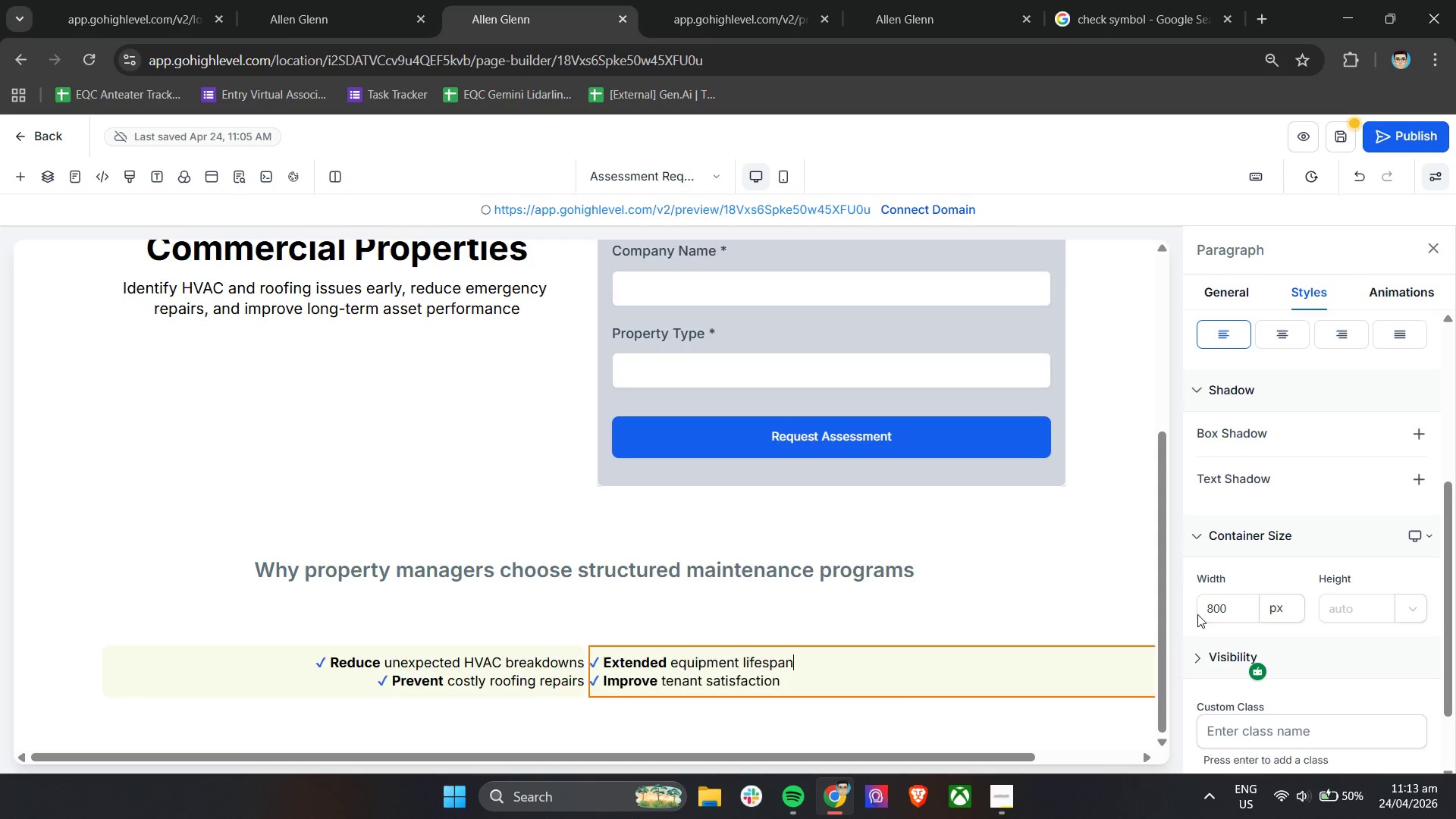 
left_click_drag(start_coordinate=[1225, 611], to_coordinate=[1175, 612])
 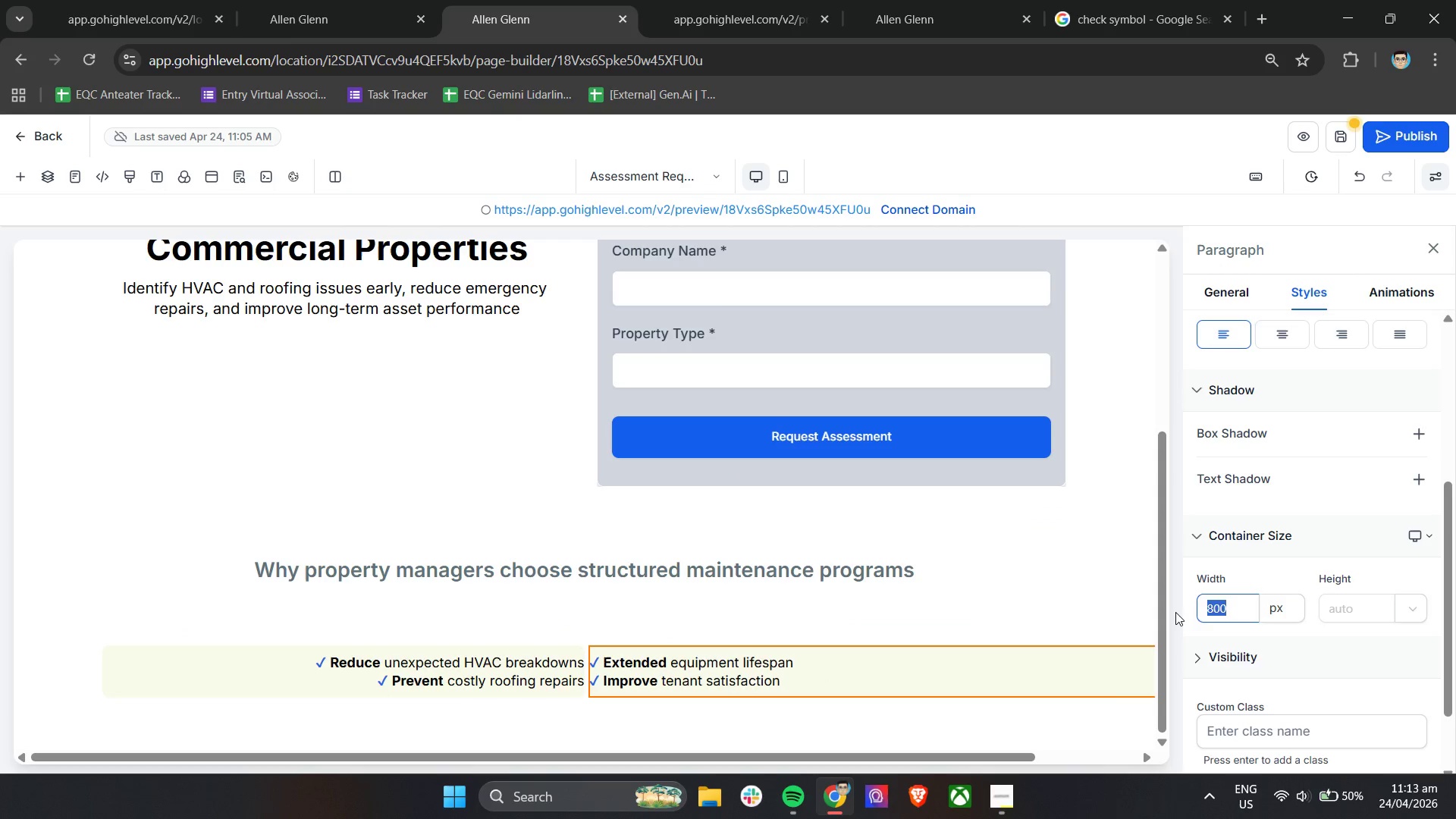 
type(565)
 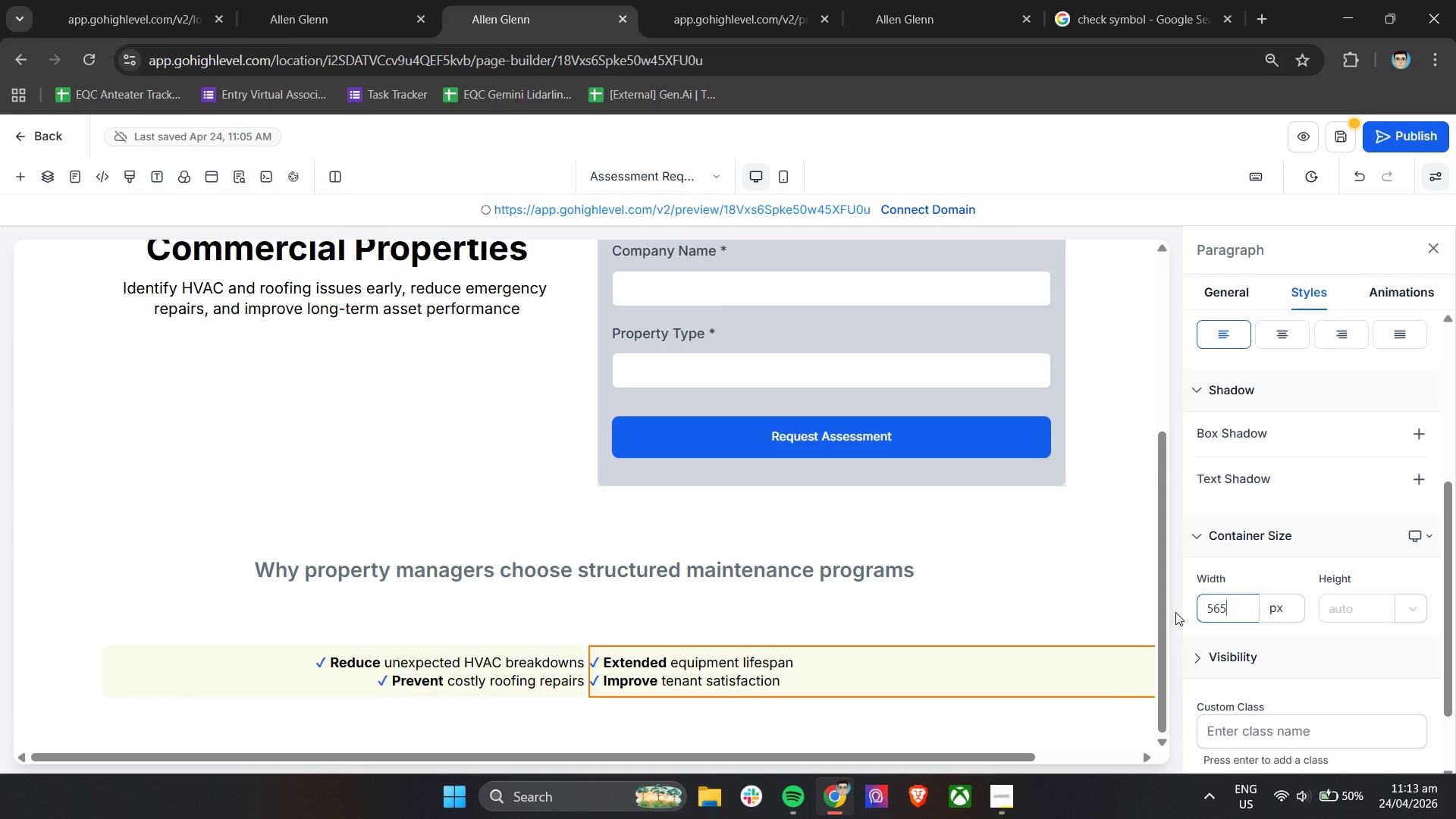 
key(Enter)
 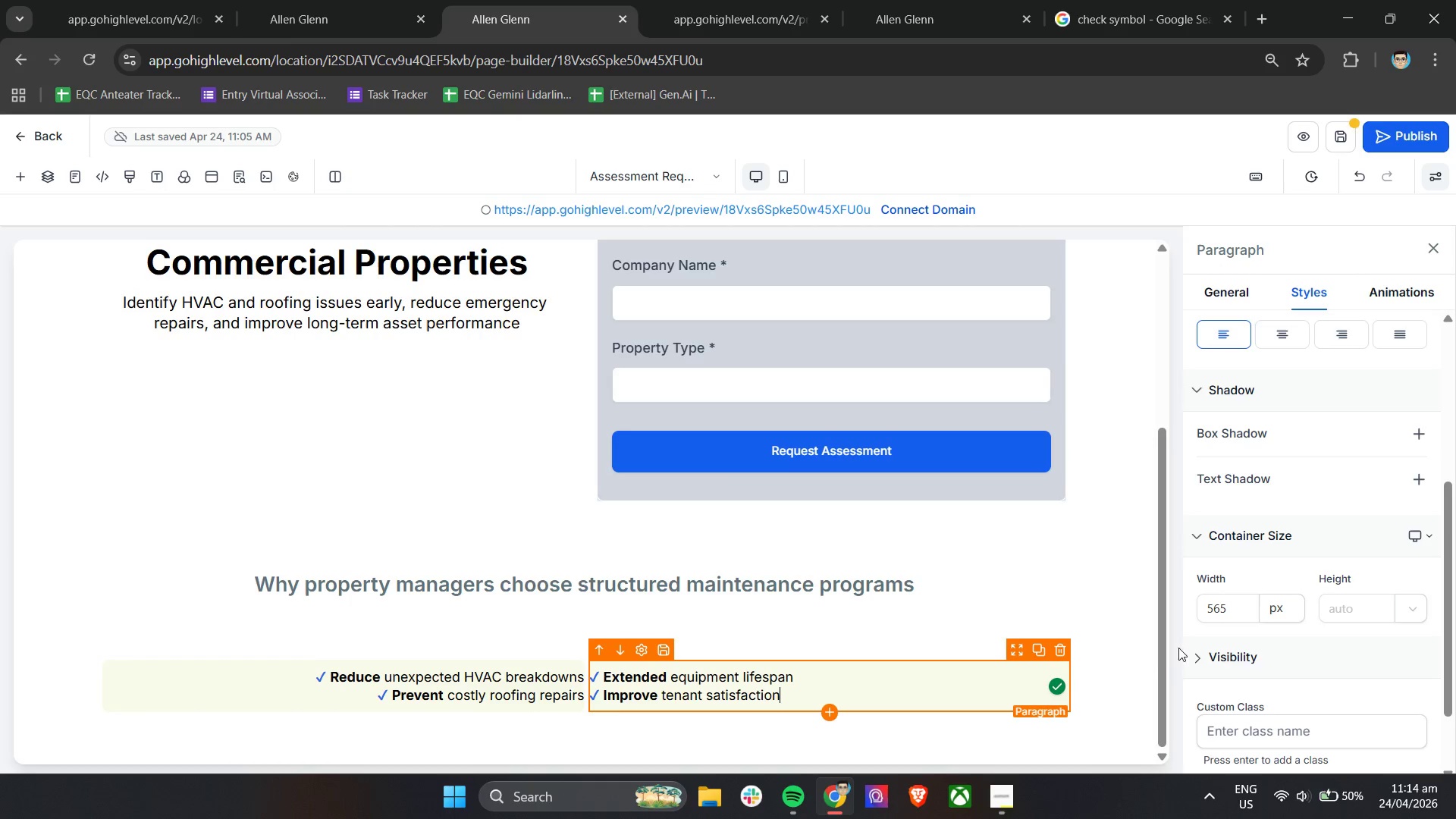 
left_click([1134, 667])
 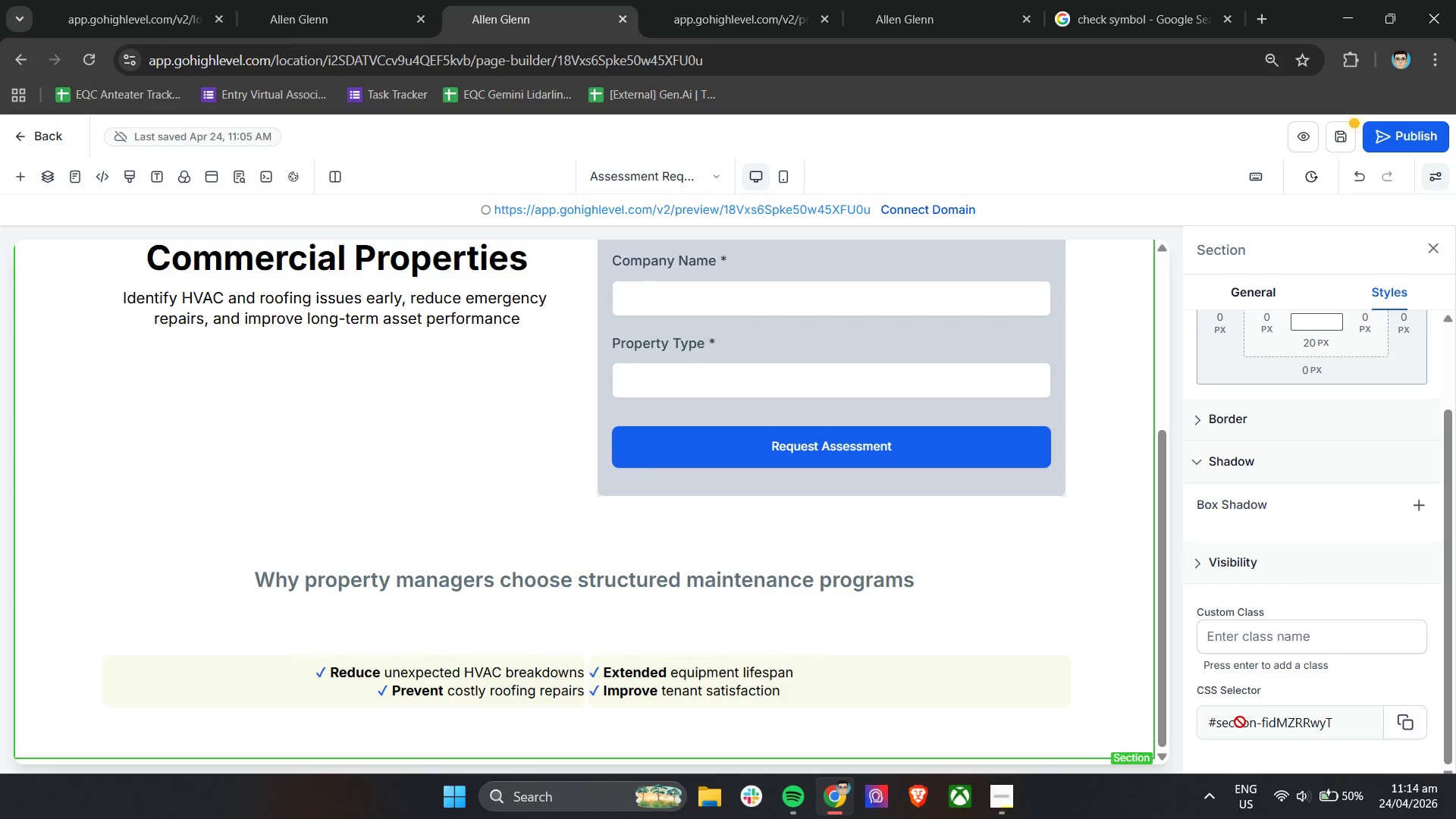 
wait(28.44)
 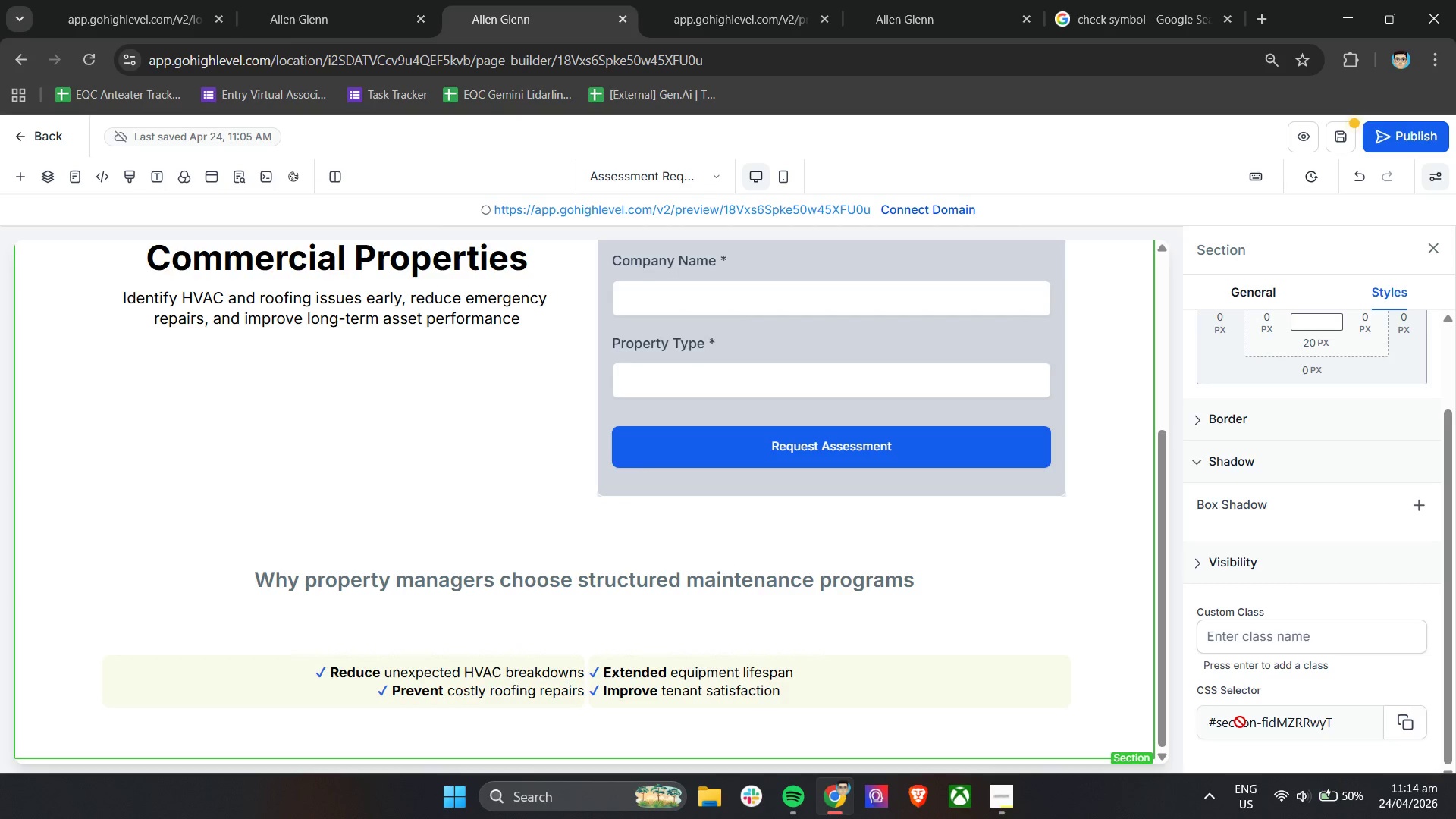 
left_click([383, 673])
 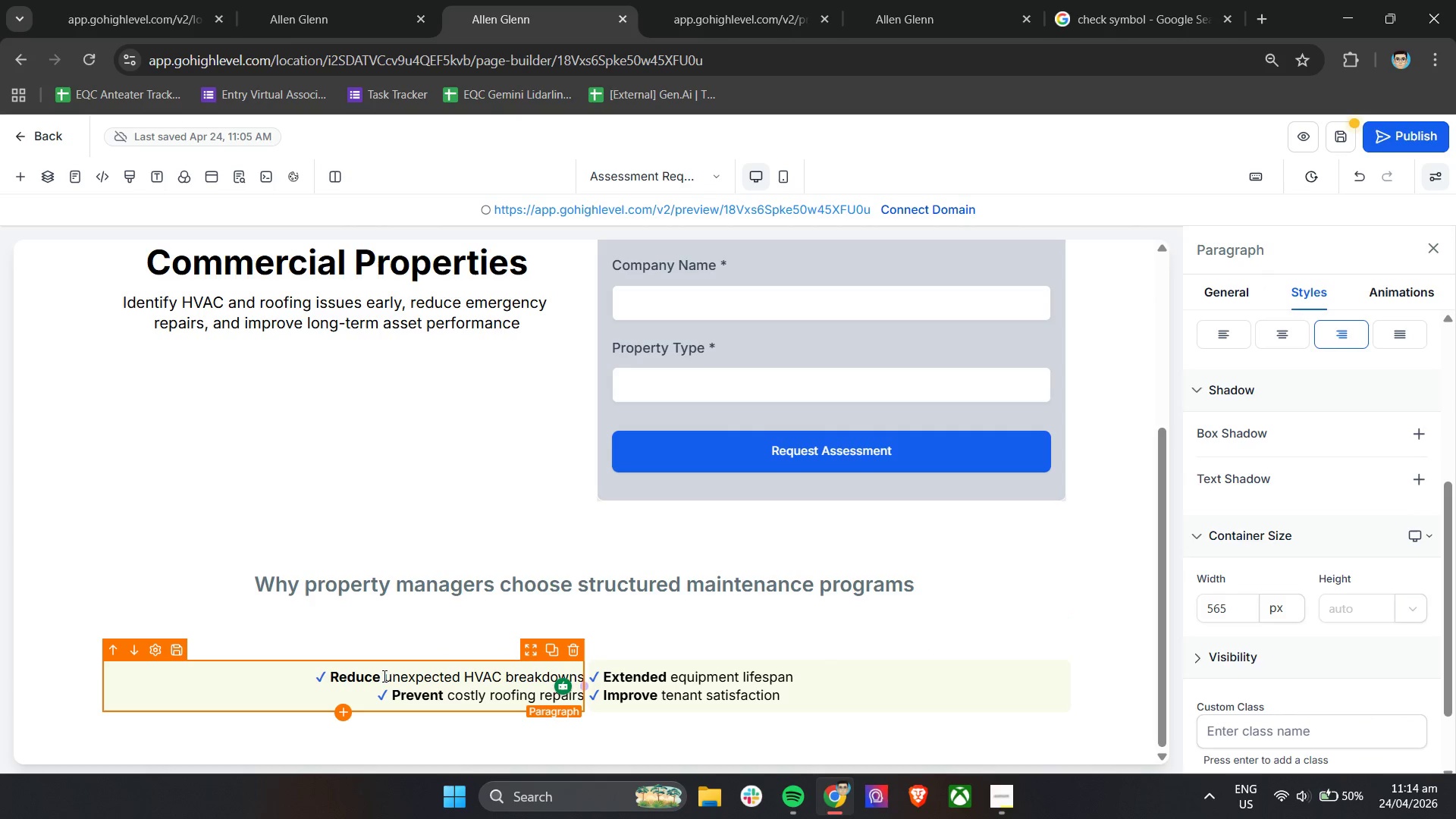 
double_click([383, 676])
 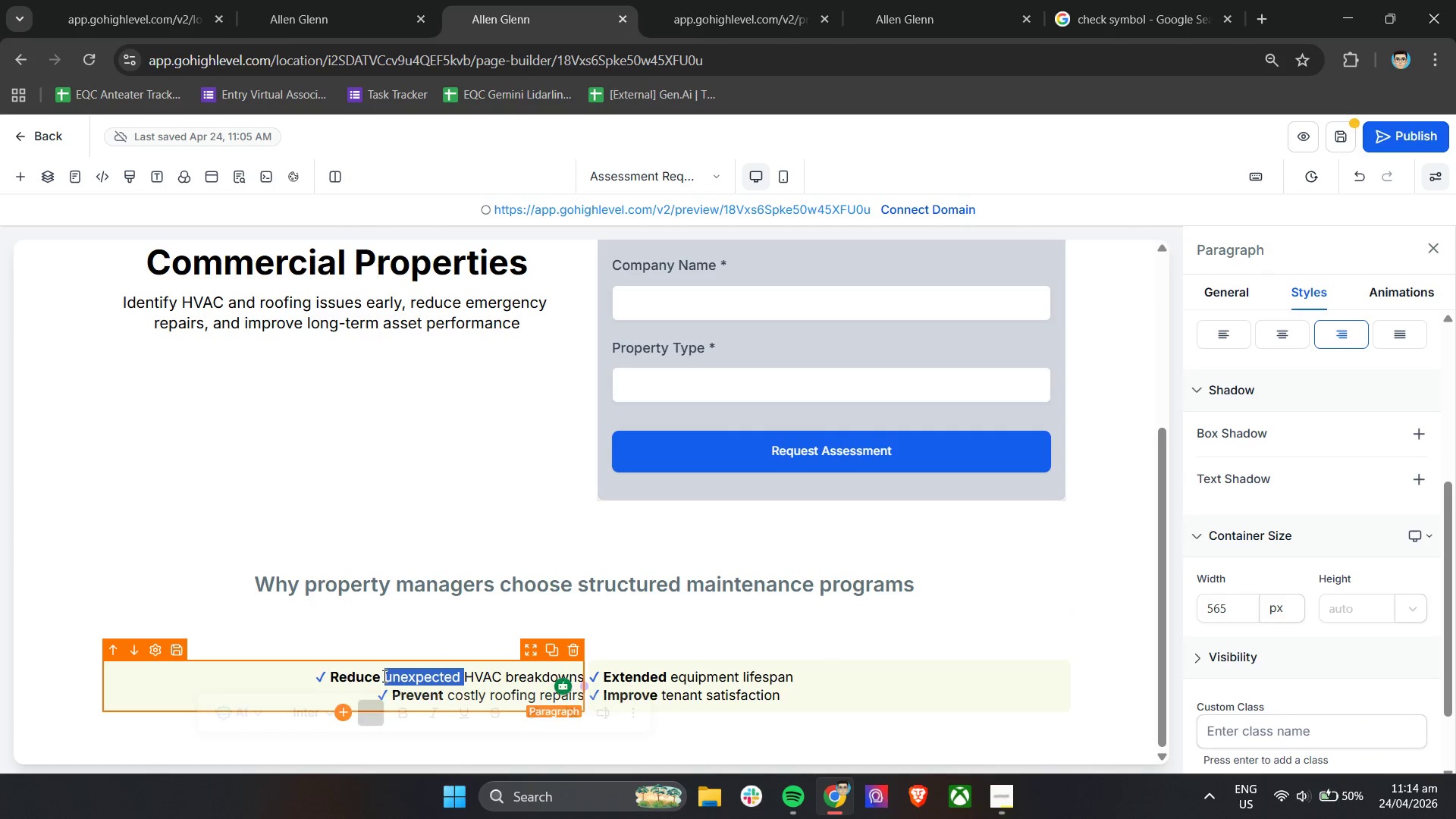 
triple_click([383, 676])
 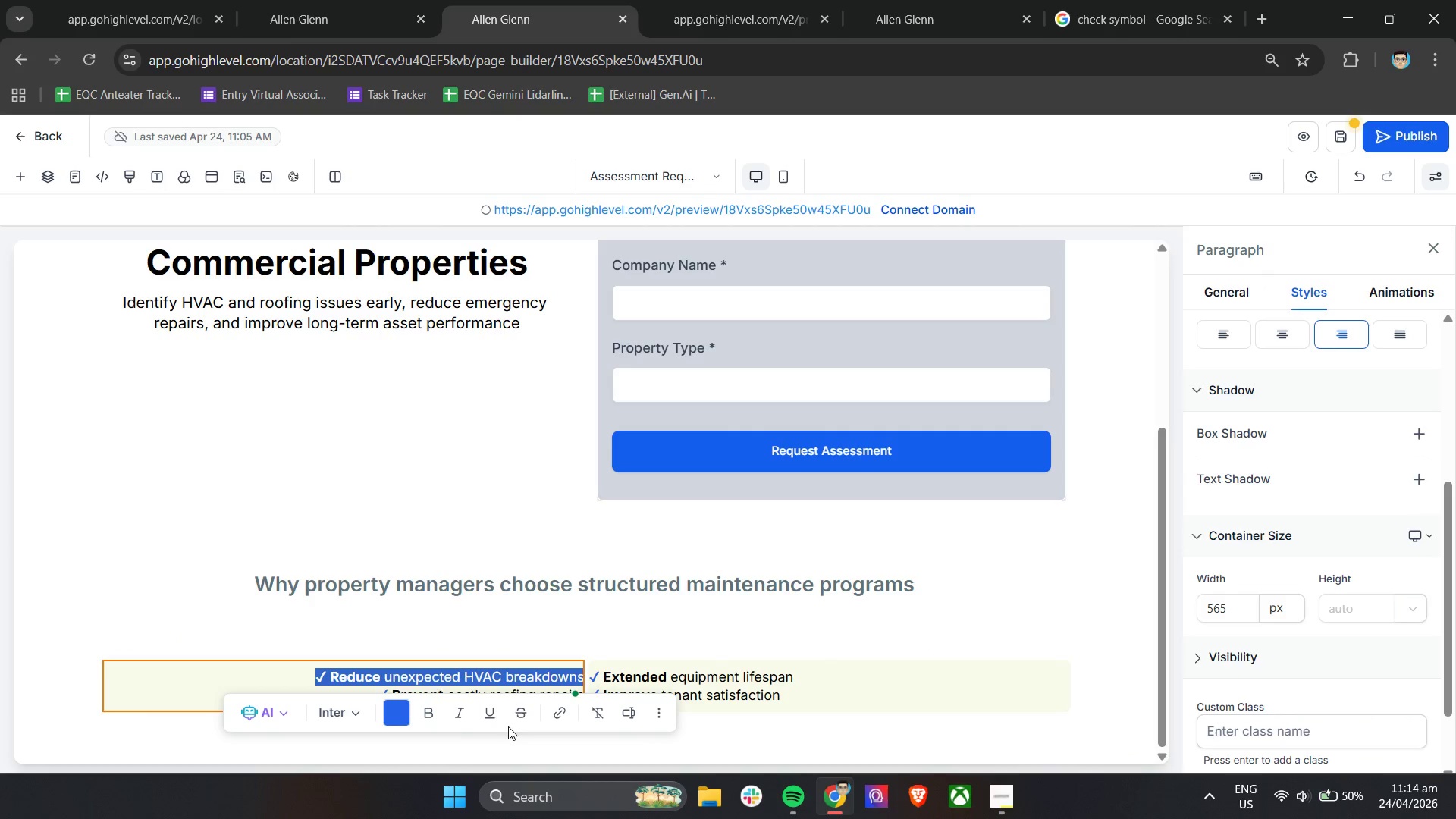 
left_click([428, 717])
 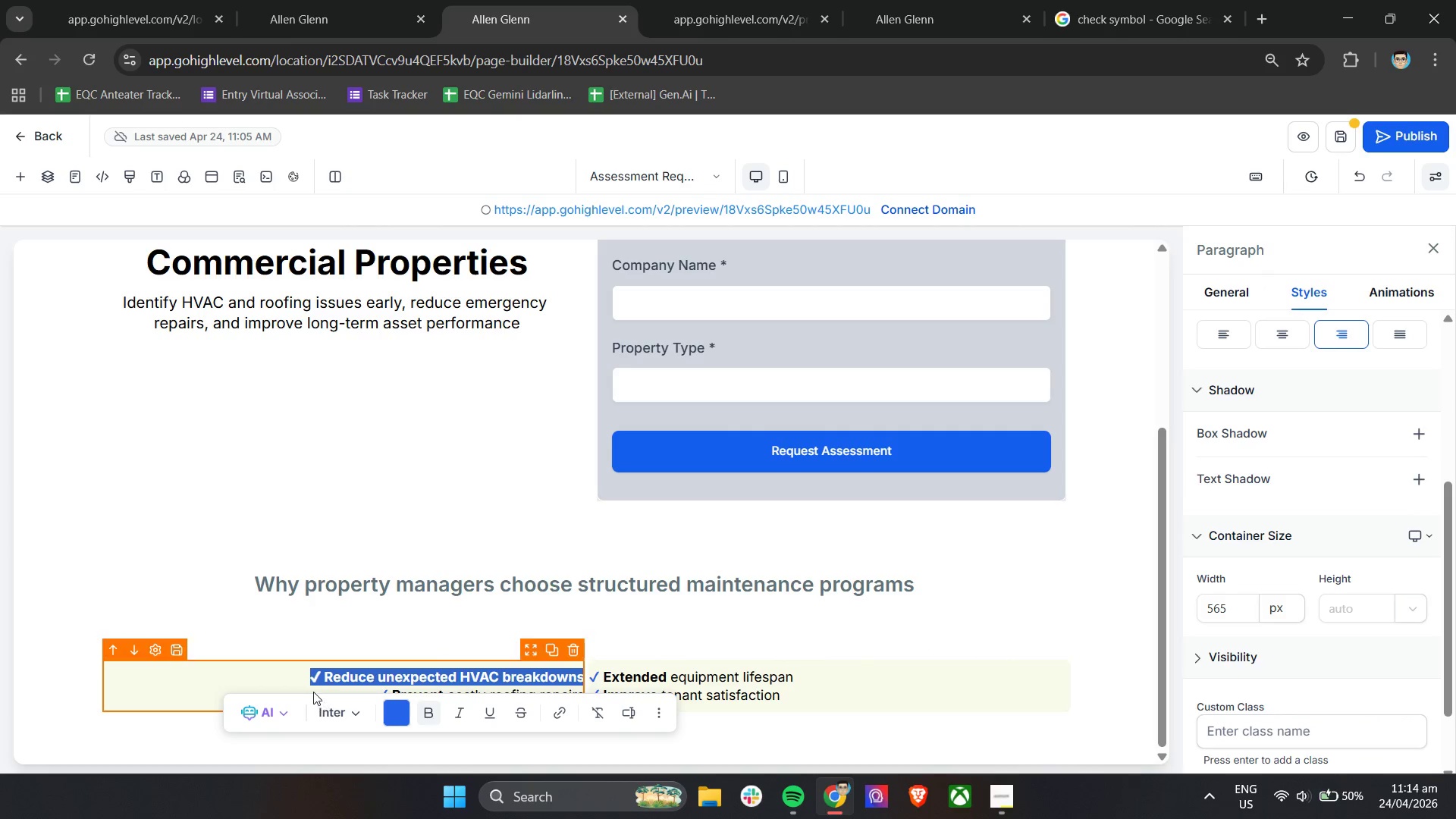 
left_click([284, 685])
 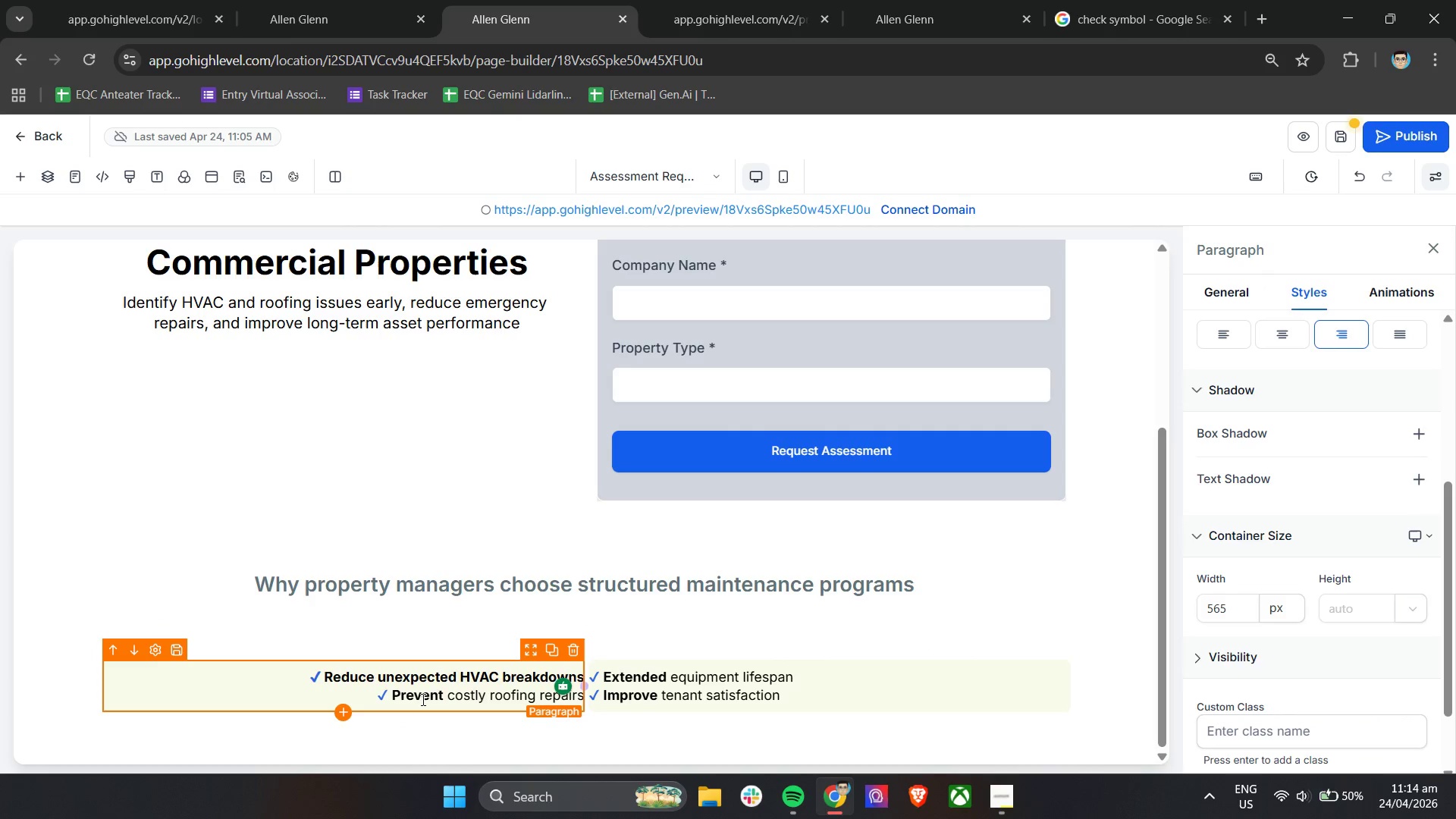 
double_click([422, 699])
 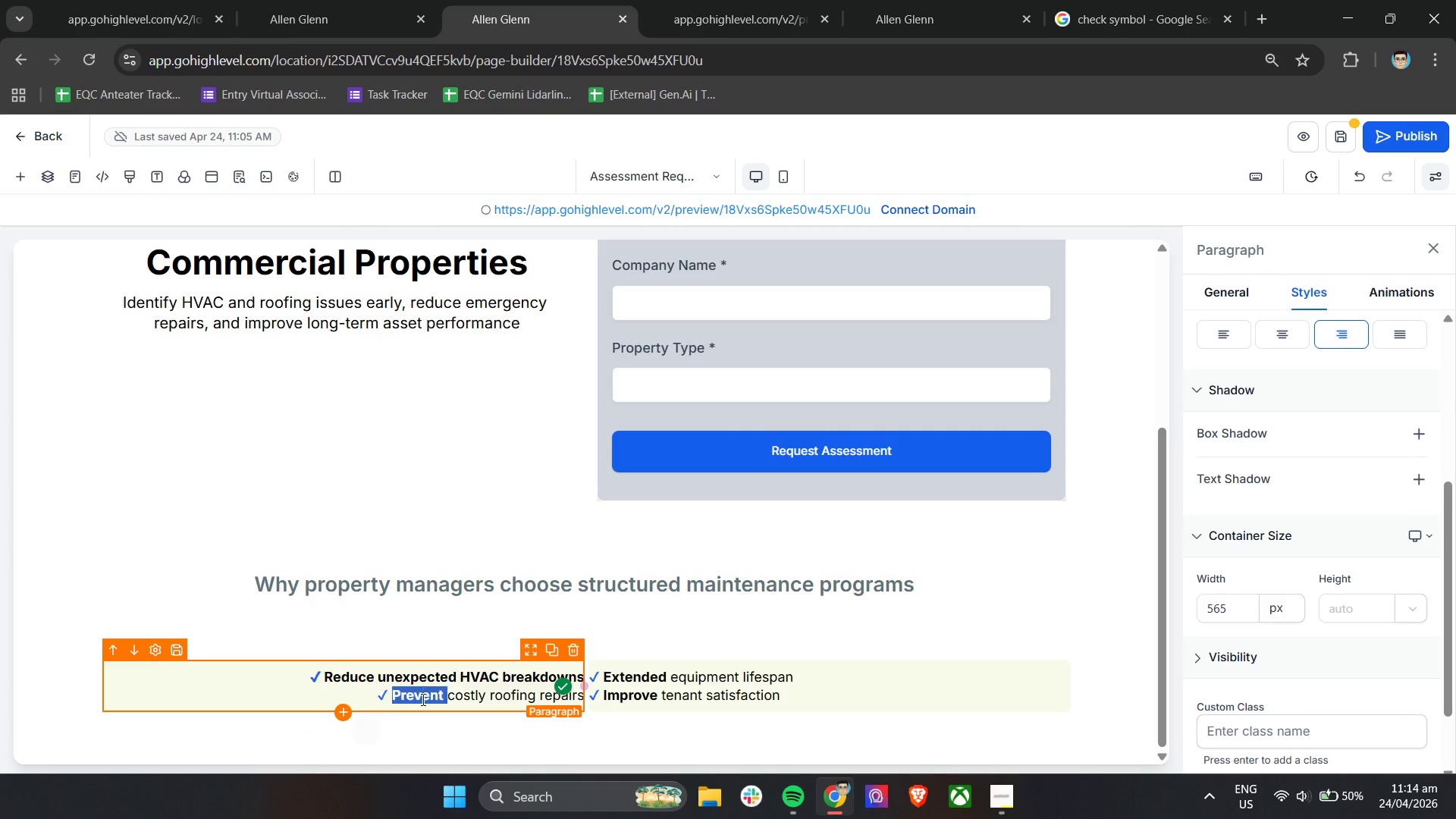 
triple_click([422, 699])
 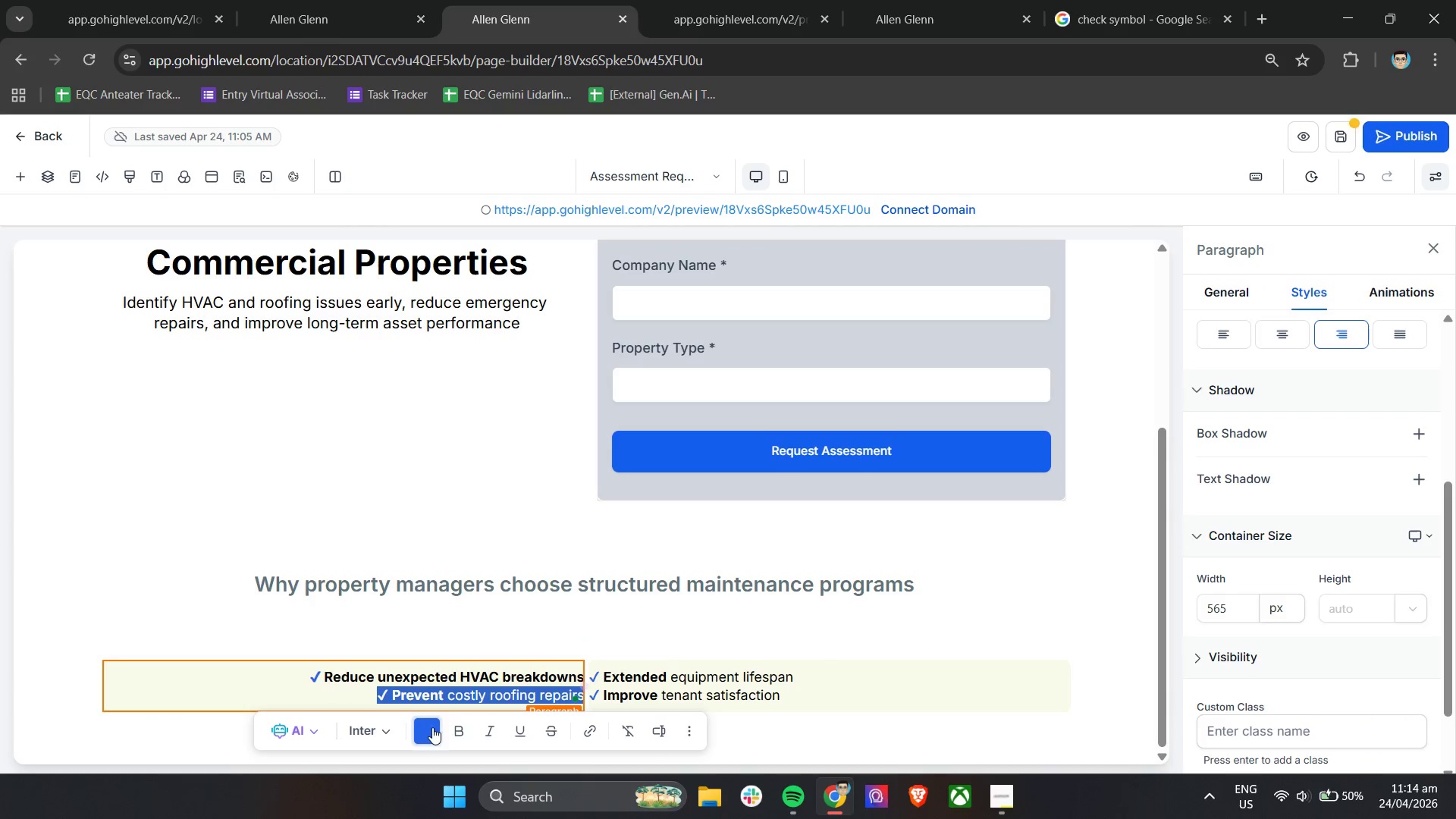 
left_click([460, 732])
 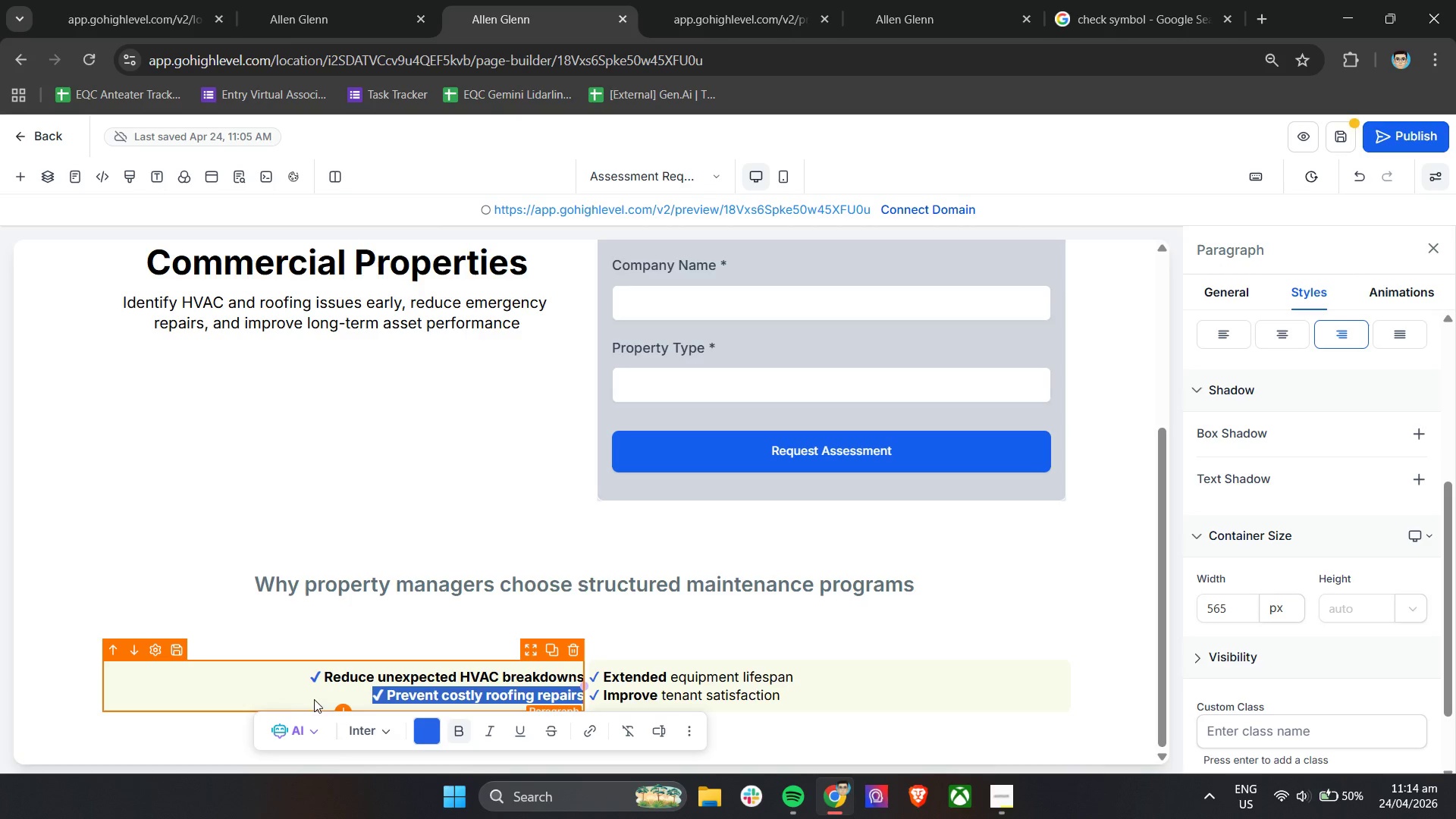 
left_click([294, 695])
 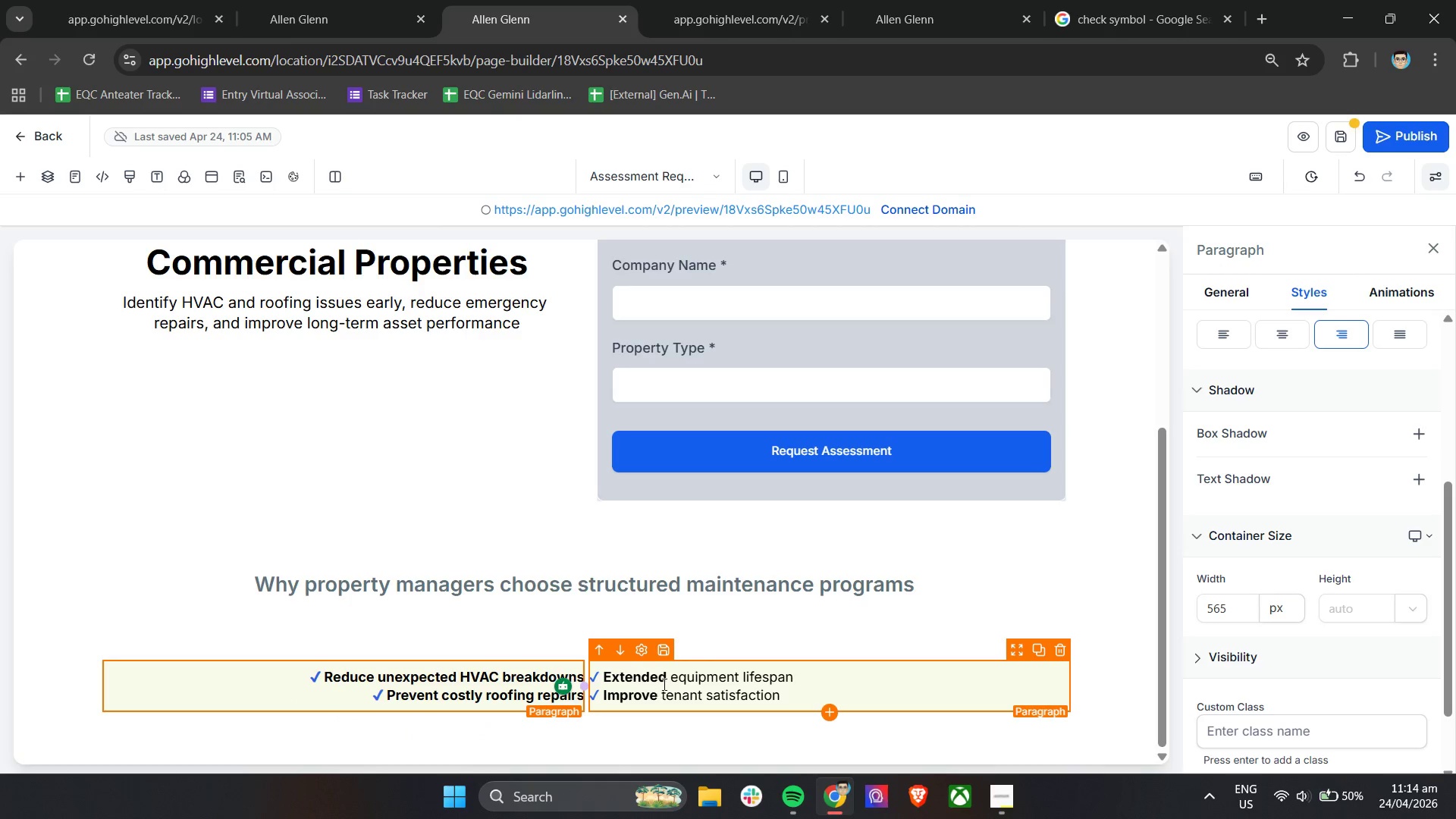 
double_click([667, 681])
 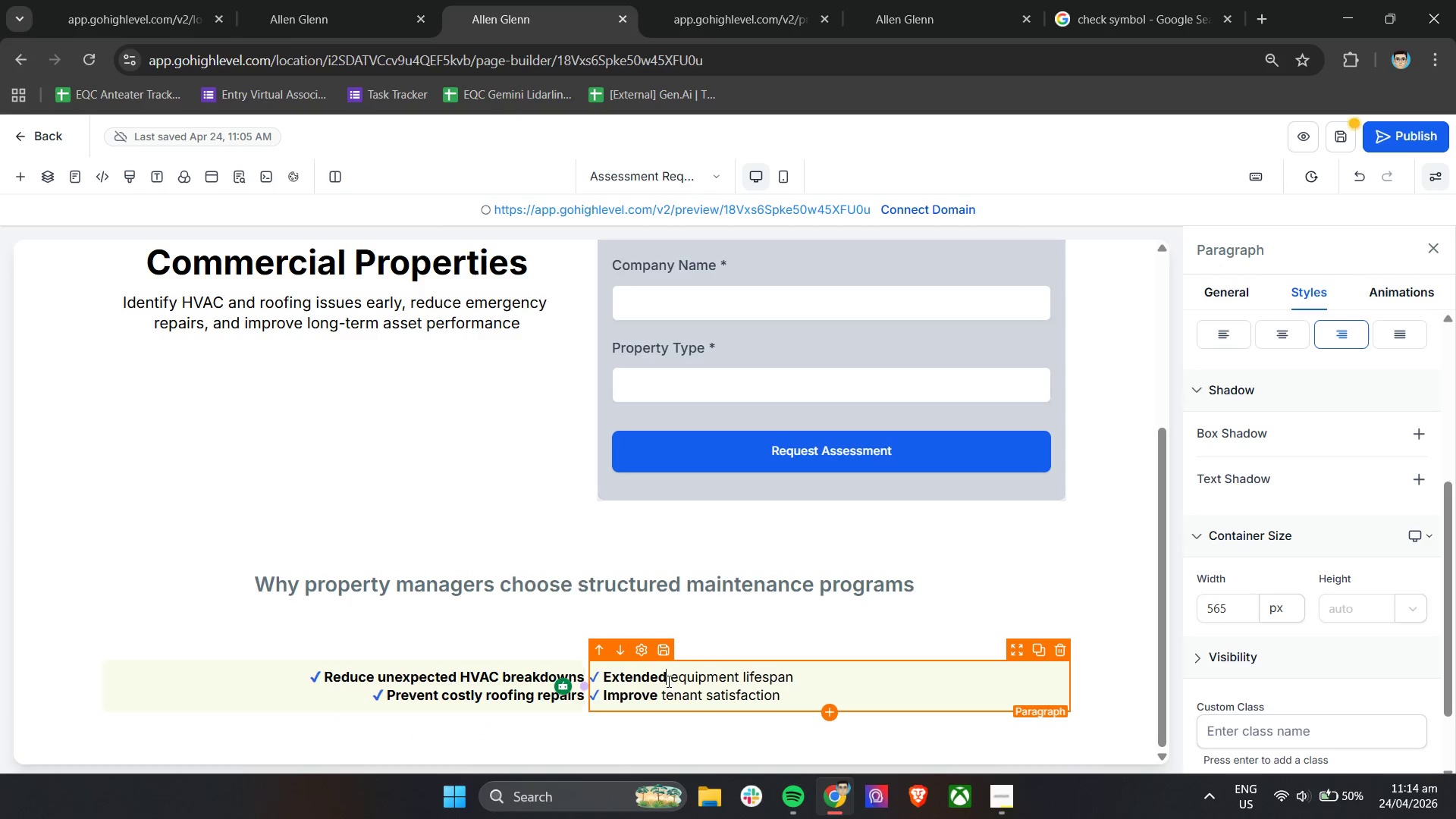 
triple_click([667, 681])
 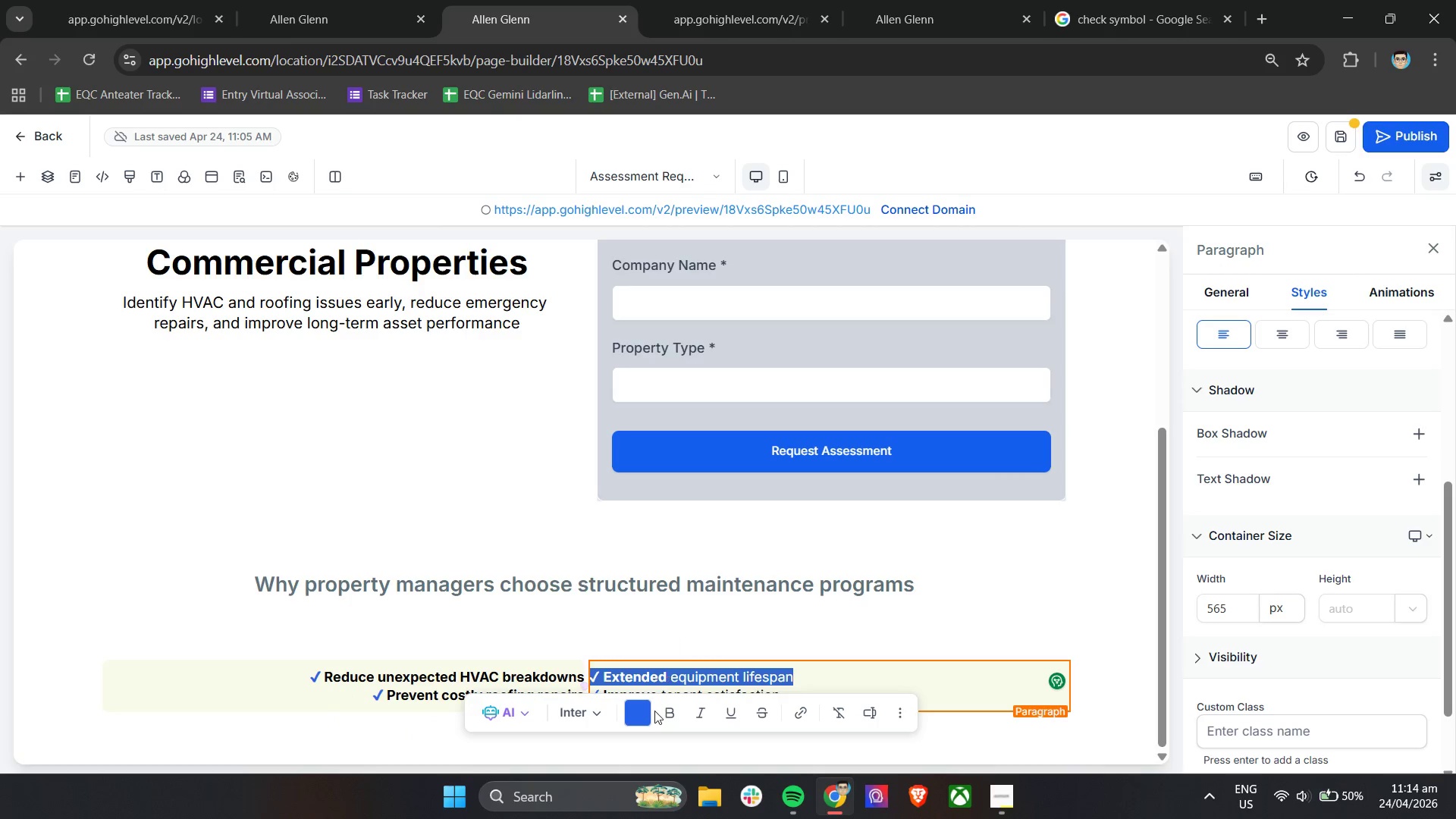 
left_click([670, 712])
 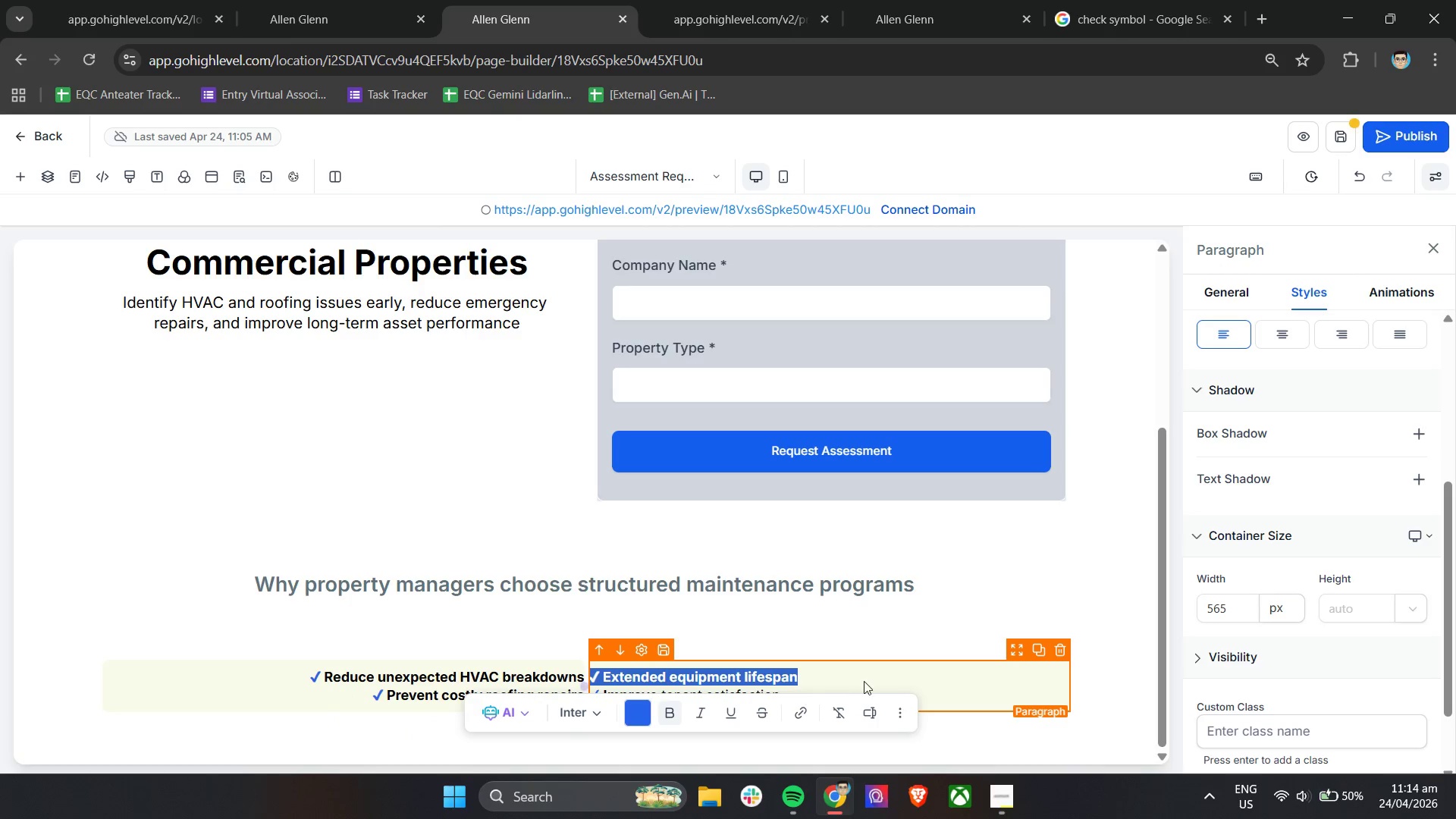 
left_click([864, 681])
 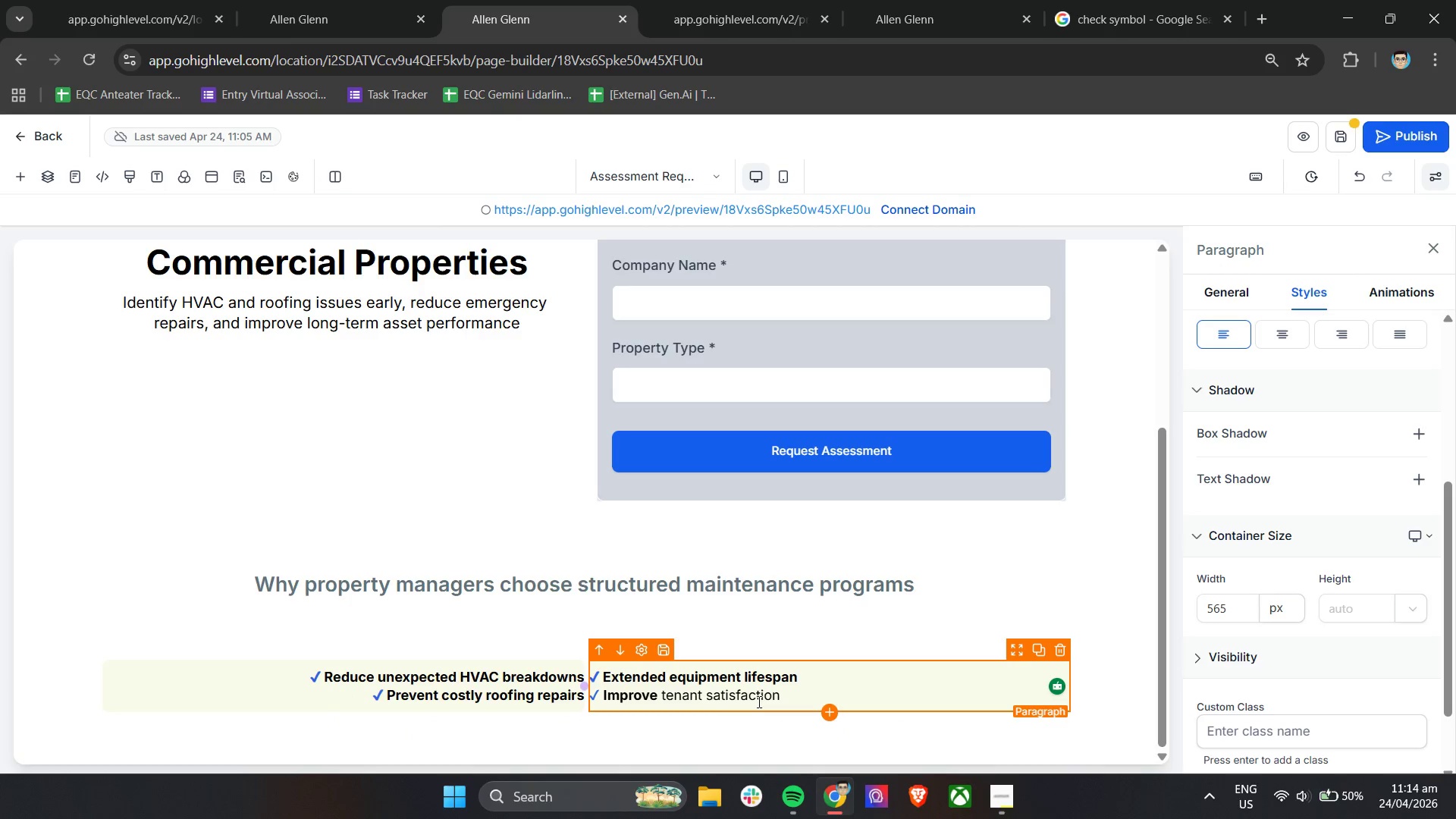 
double_click([758, 701])
 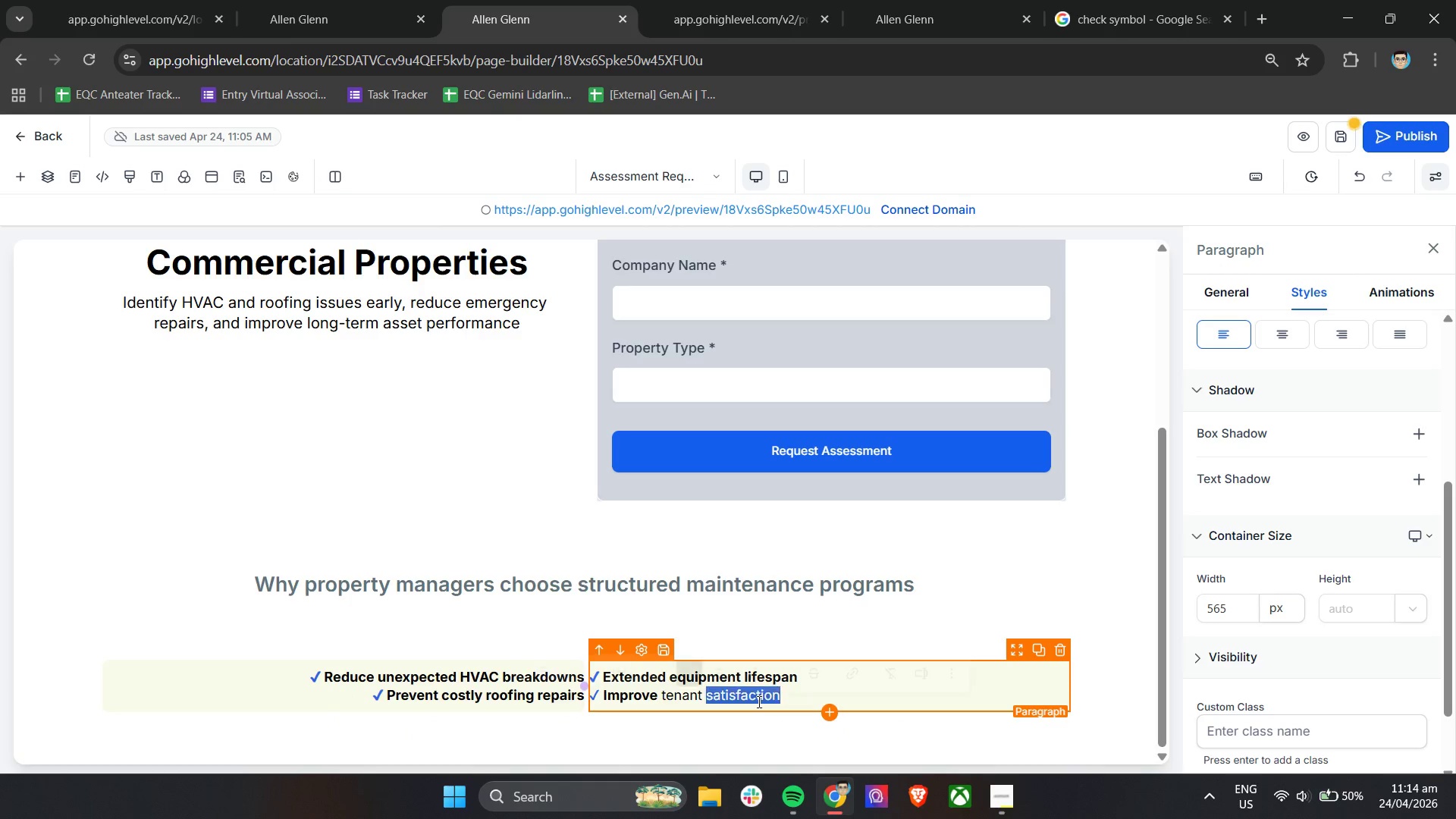 
triple_click([758, 701])
 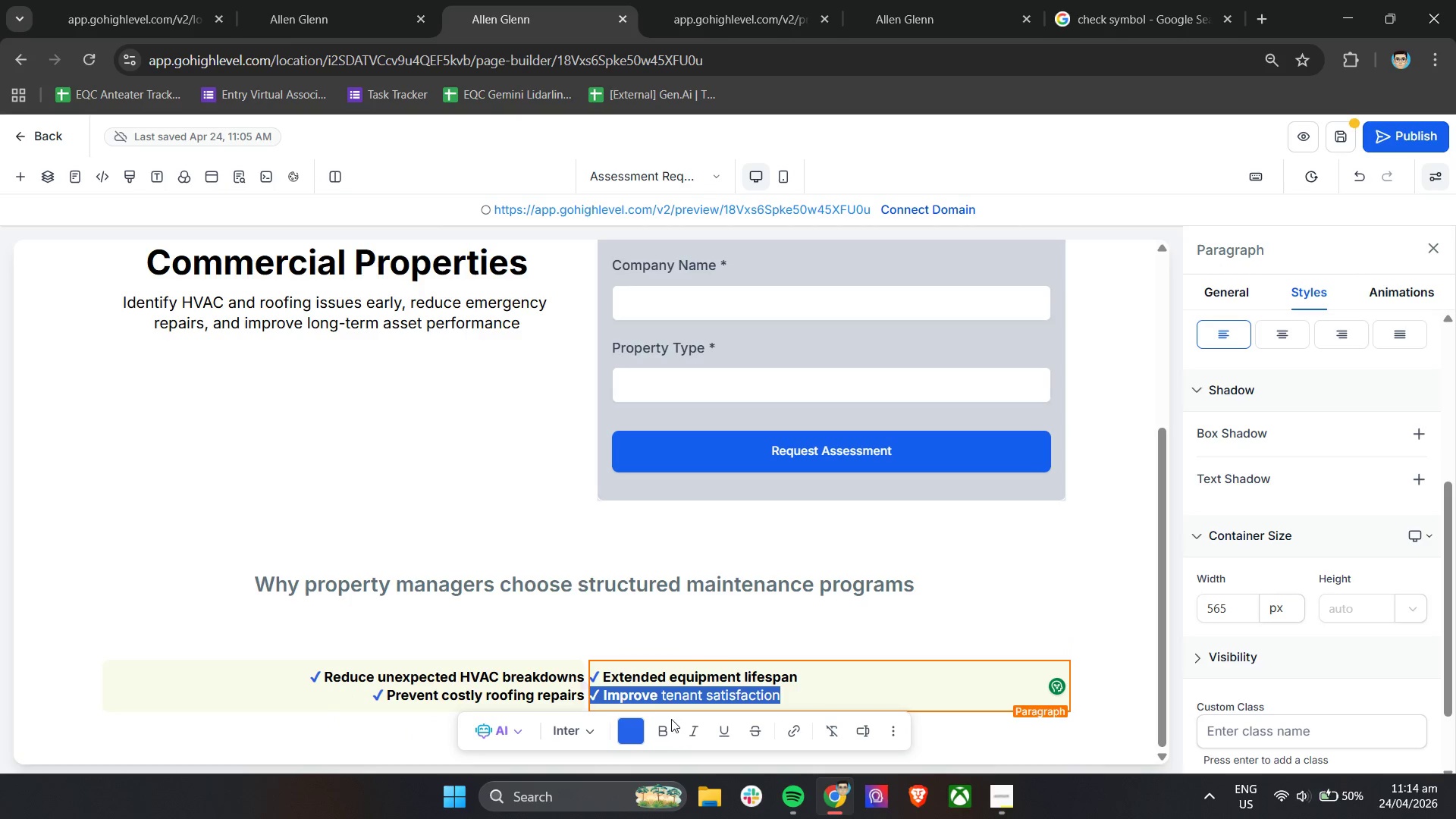 
left_click([662, 723])
 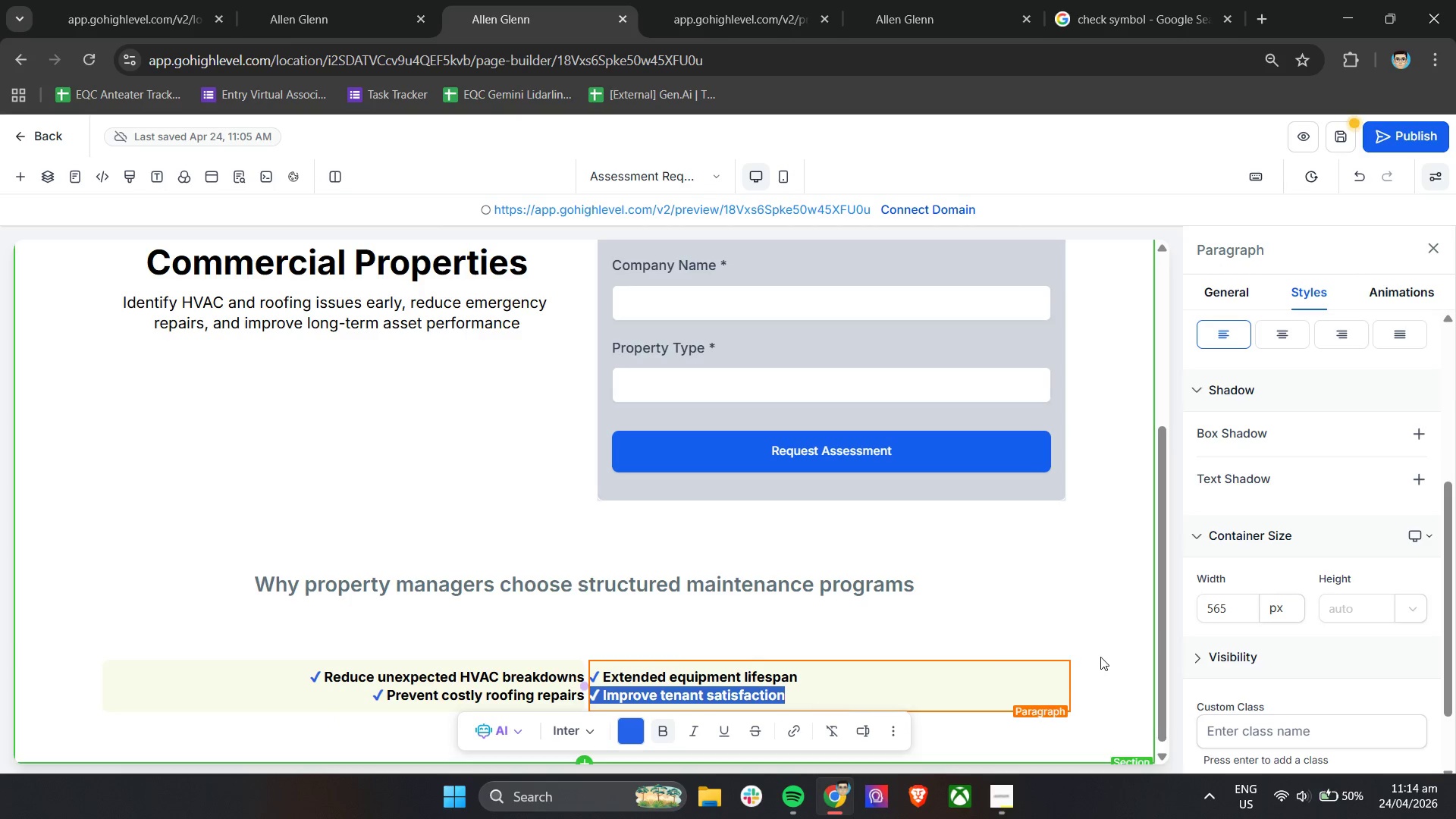 
left_click([1115, 659])
 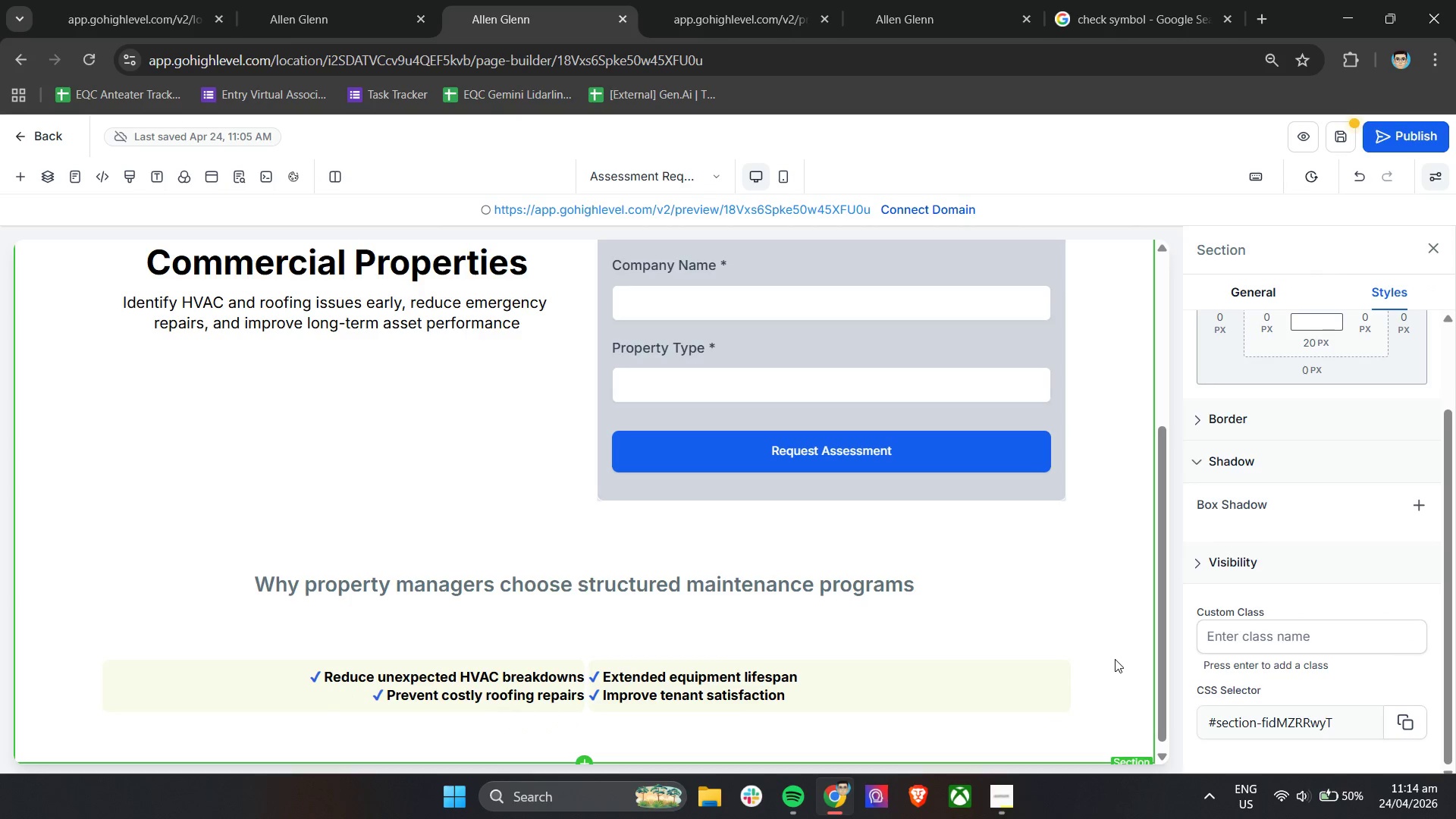 
scroll: coordinate [1115, 659], scroll_direction: down, amount: 3.0
 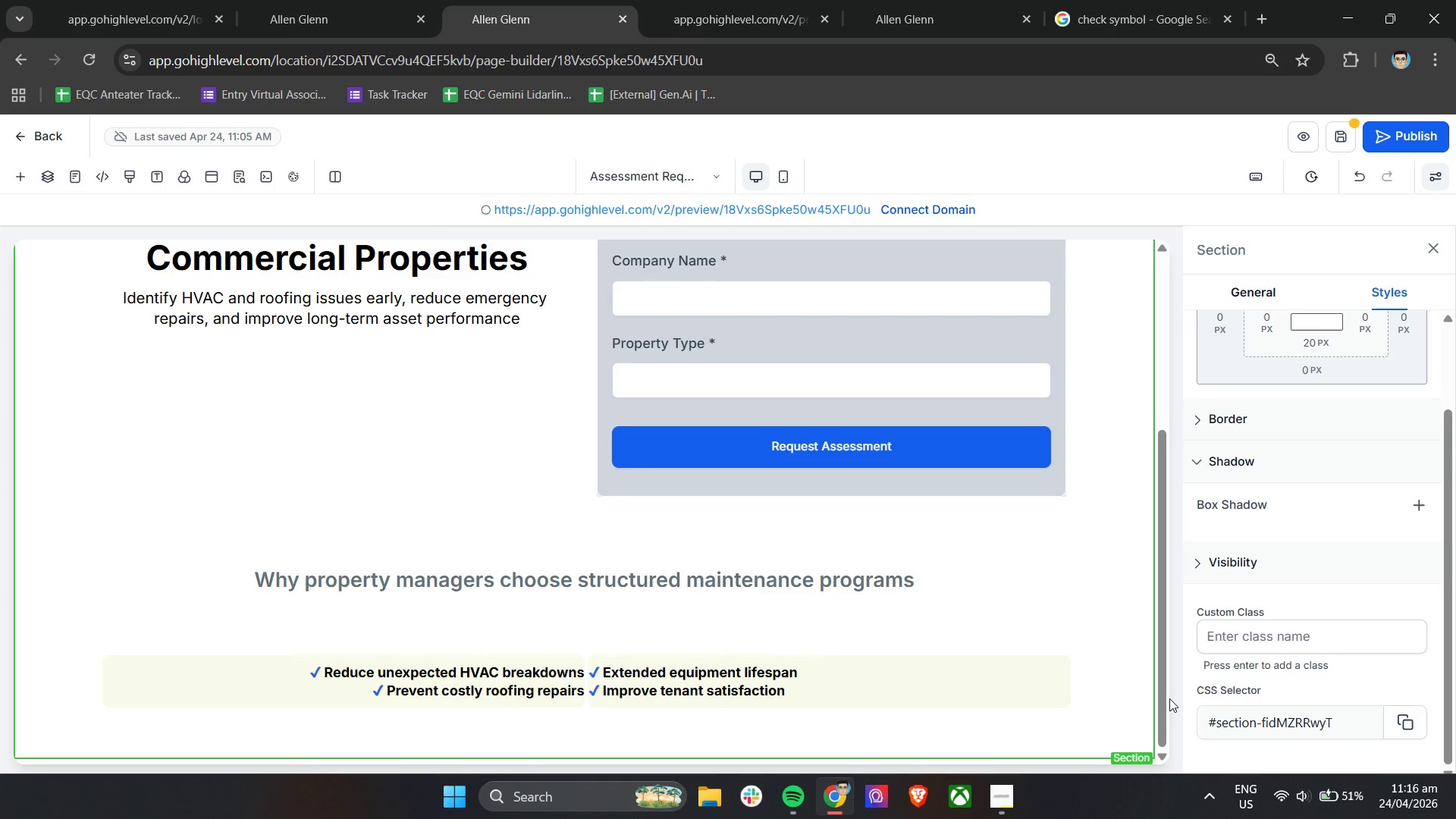 
wait(86.1)
 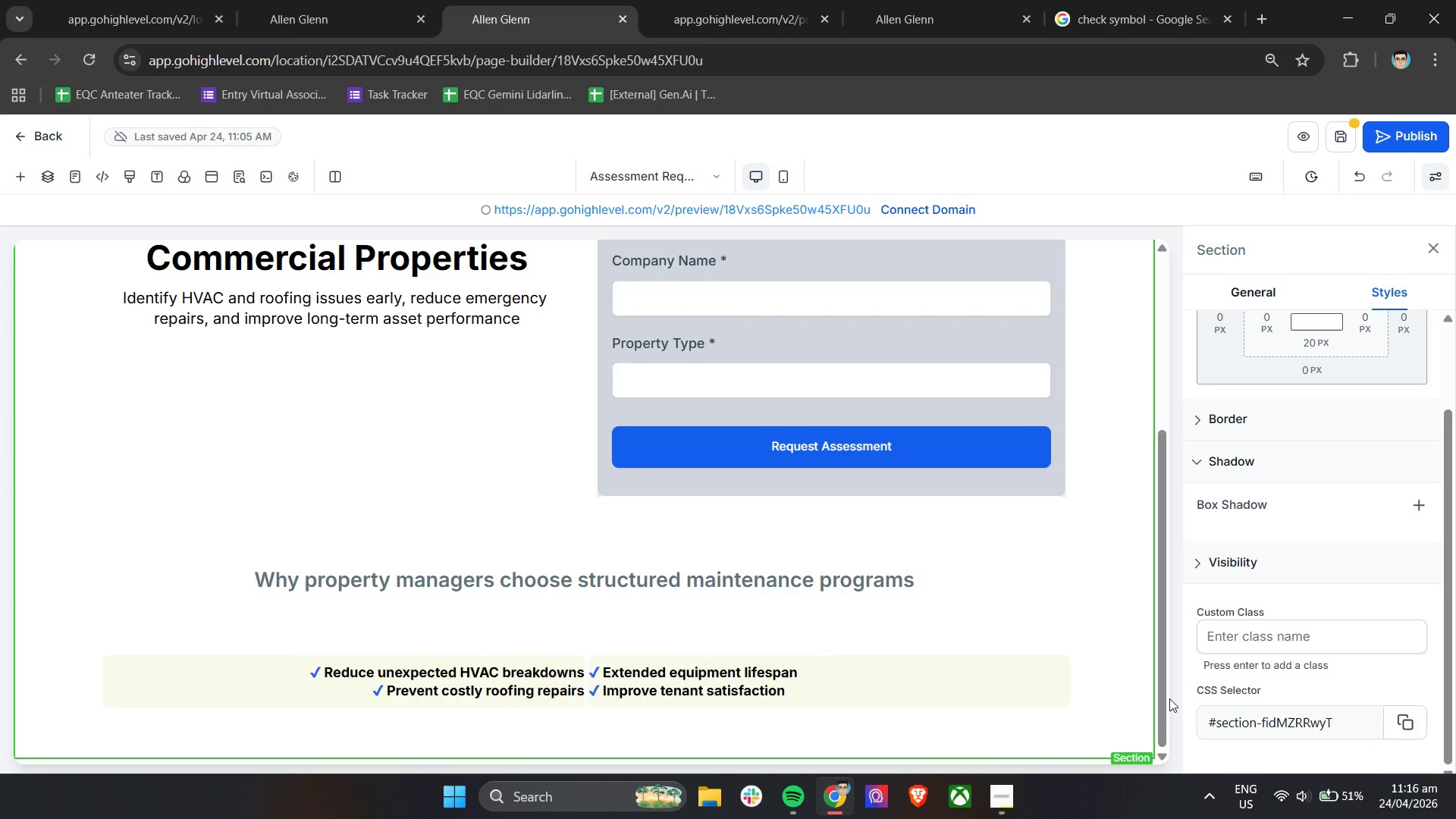 
left_click([795, 645])
 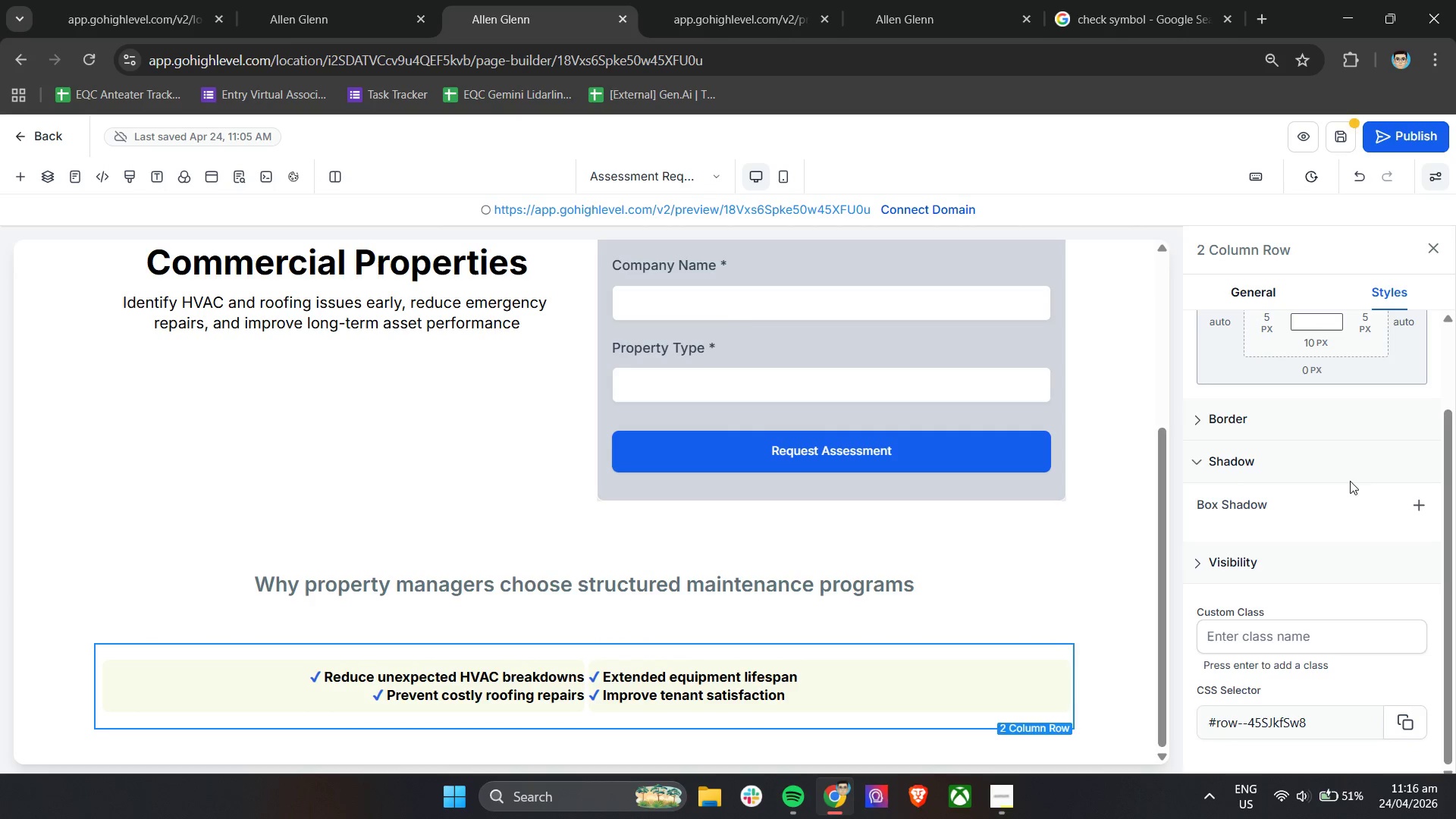 
scroll: coordinate [1366, 515], scroll_direction: up, amount: 2.0
 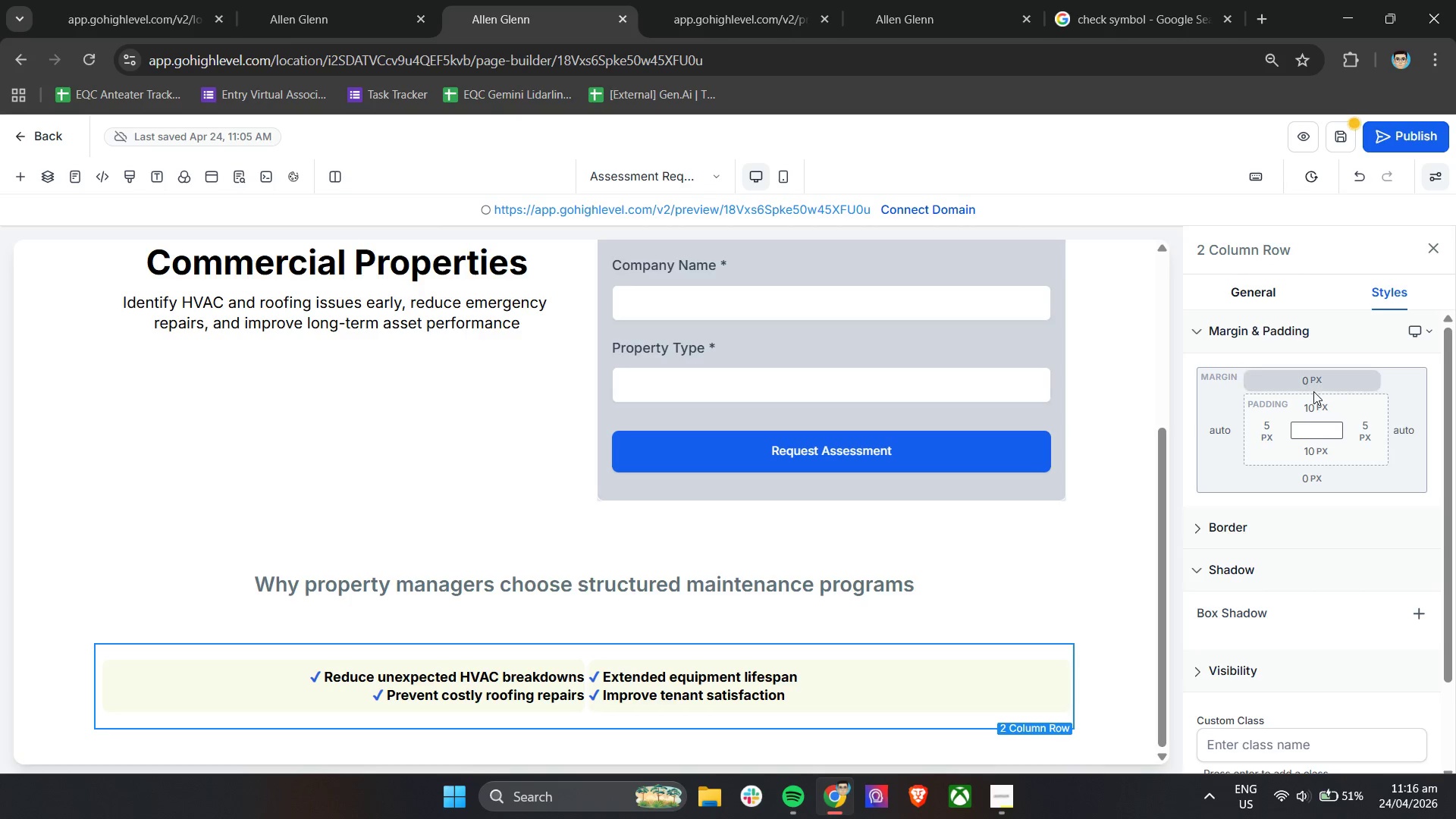 
left_click([1315, 385])
 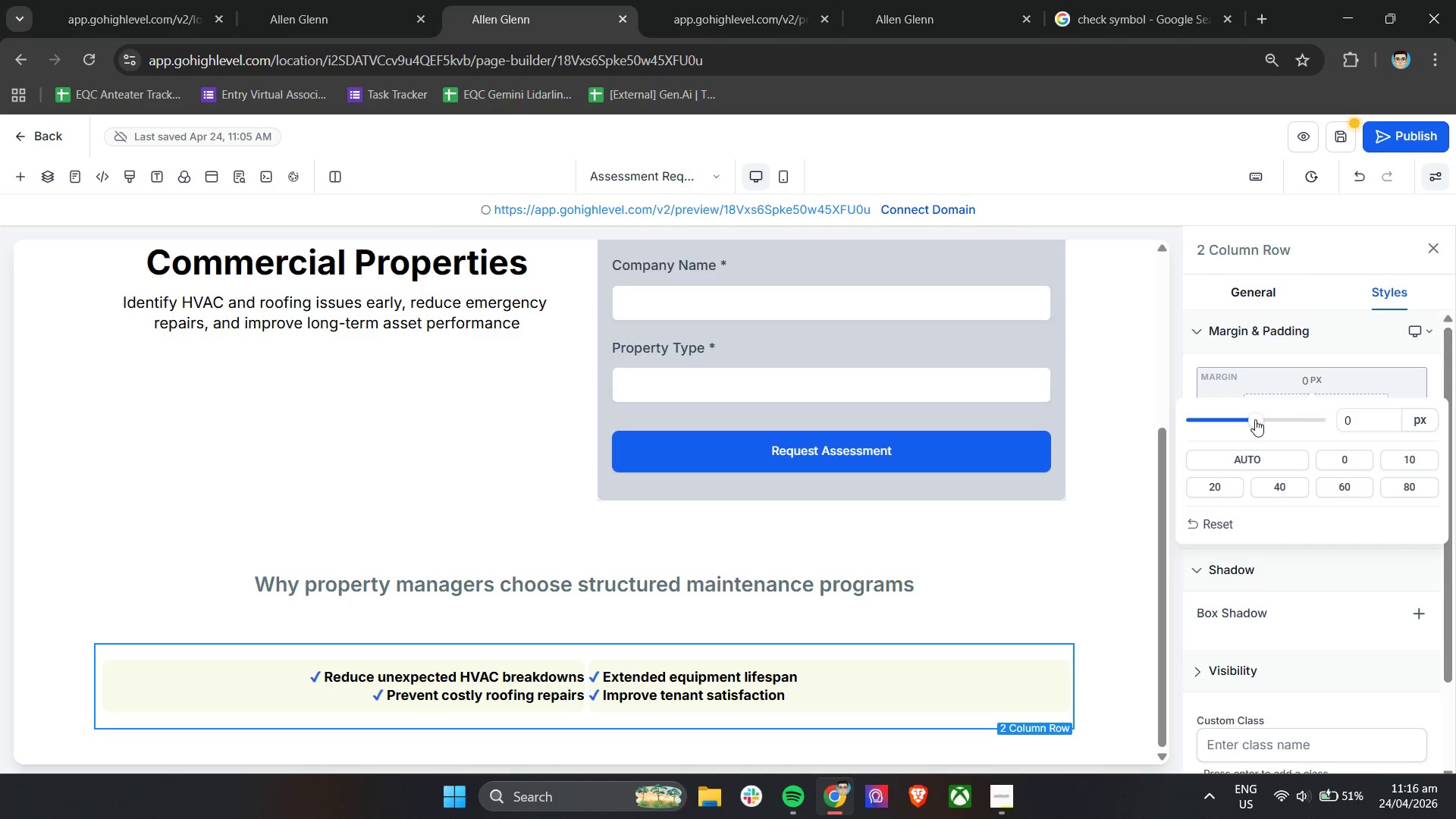 
left_click_drag(start_coordinate=[1255, 420], to_coordinate=[1206, 422])
 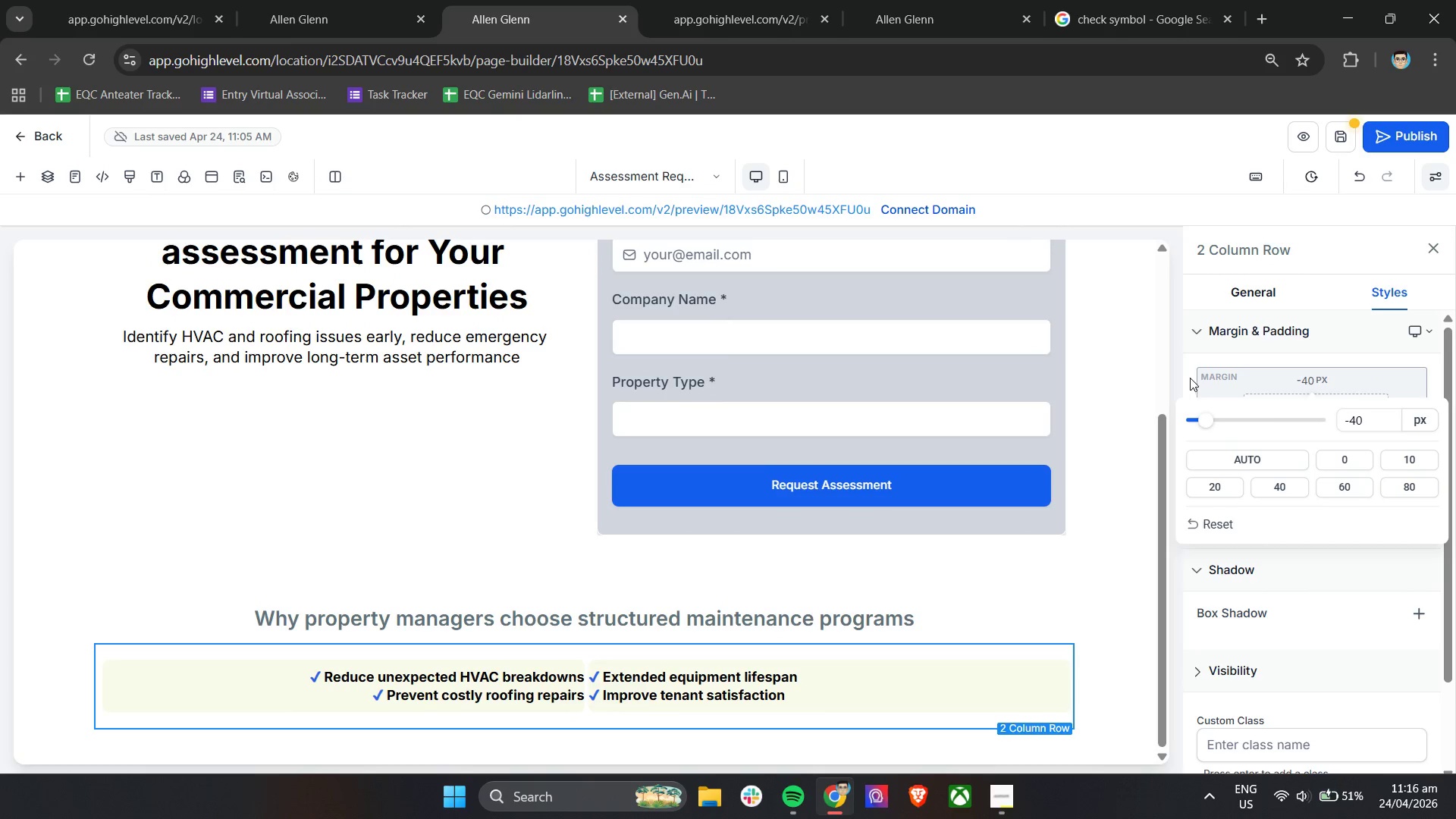 
left_click([1185, 373])
 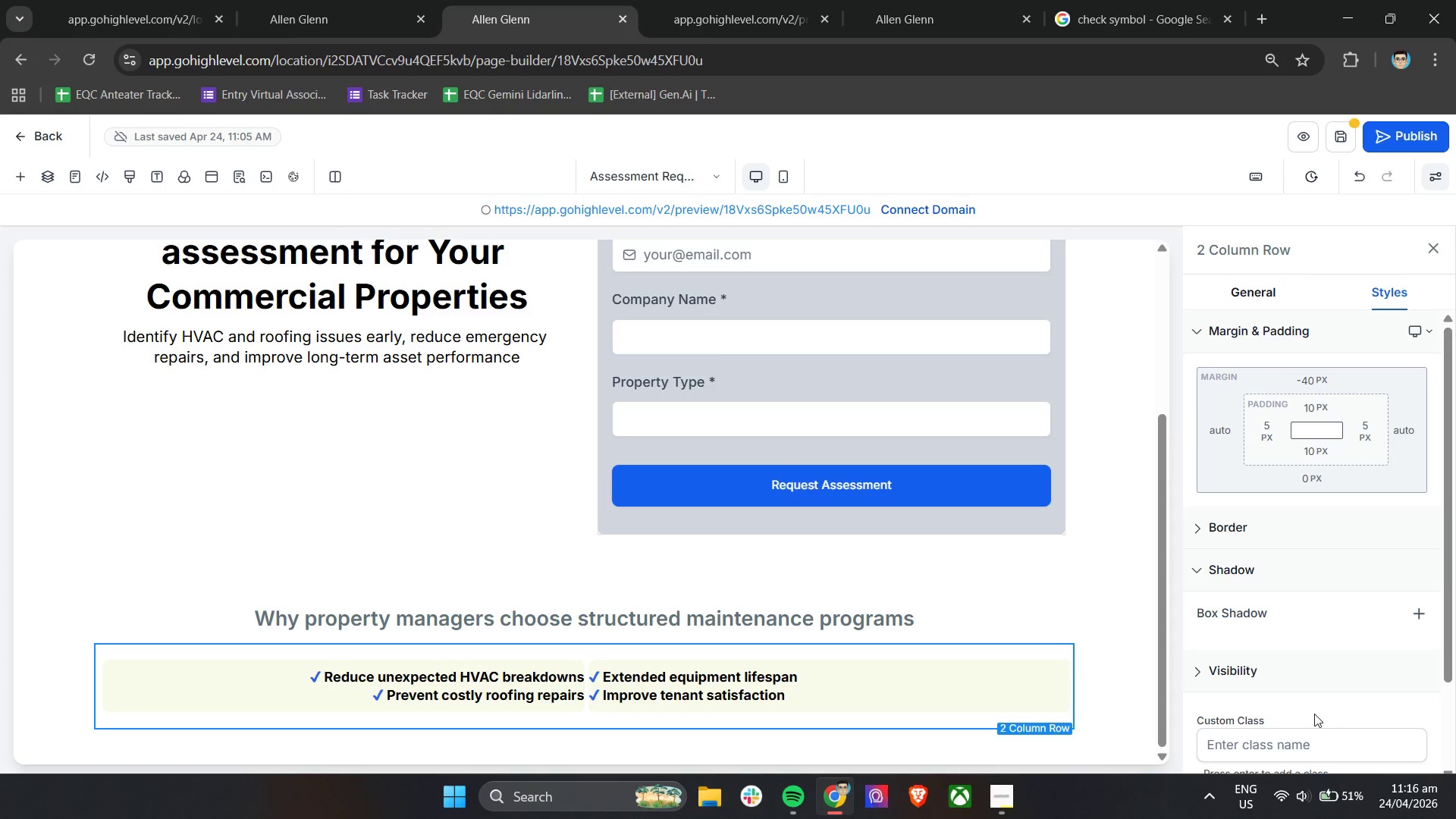 
wait(6.98)
 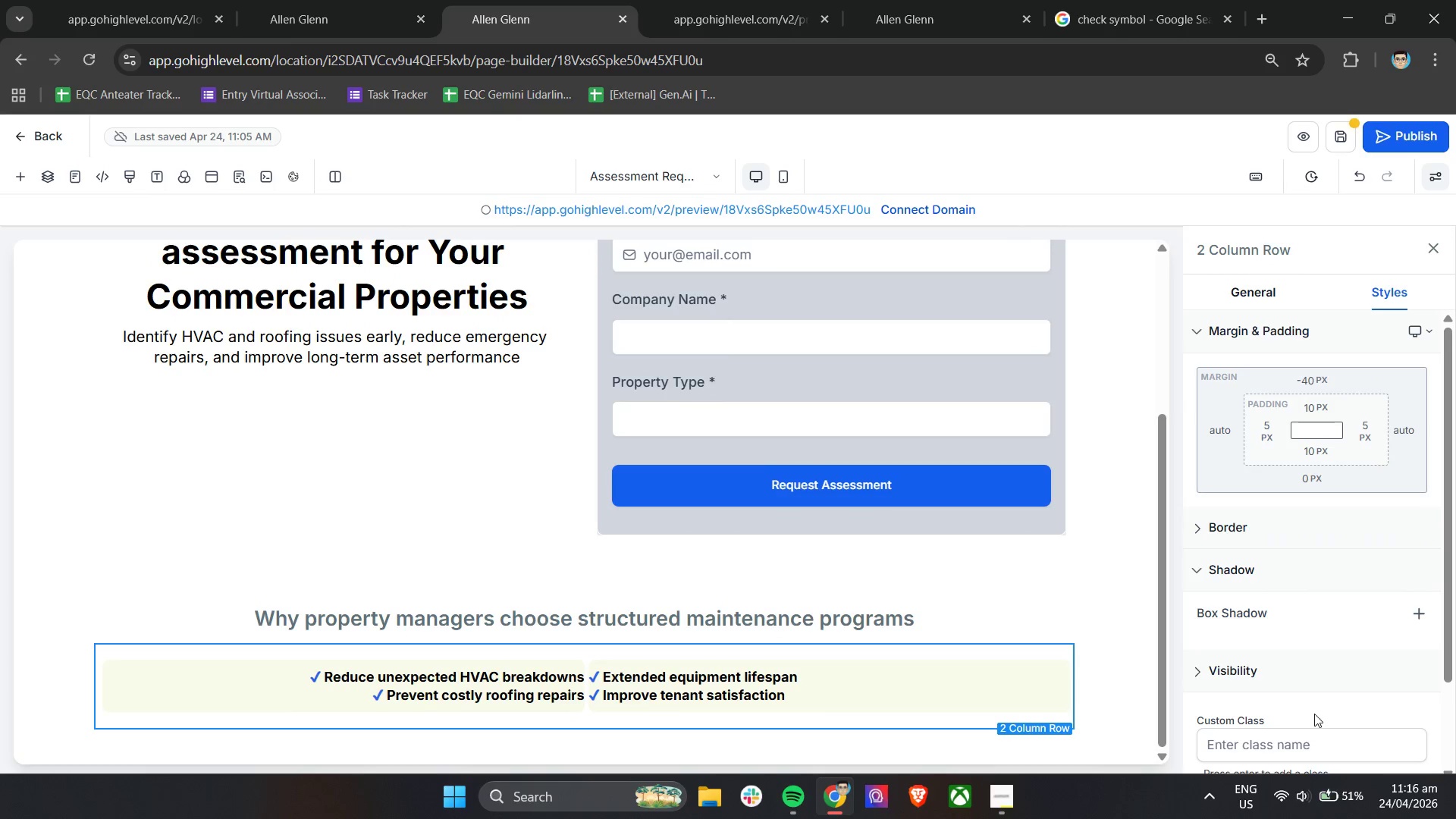 
left_click([1351, 135])
 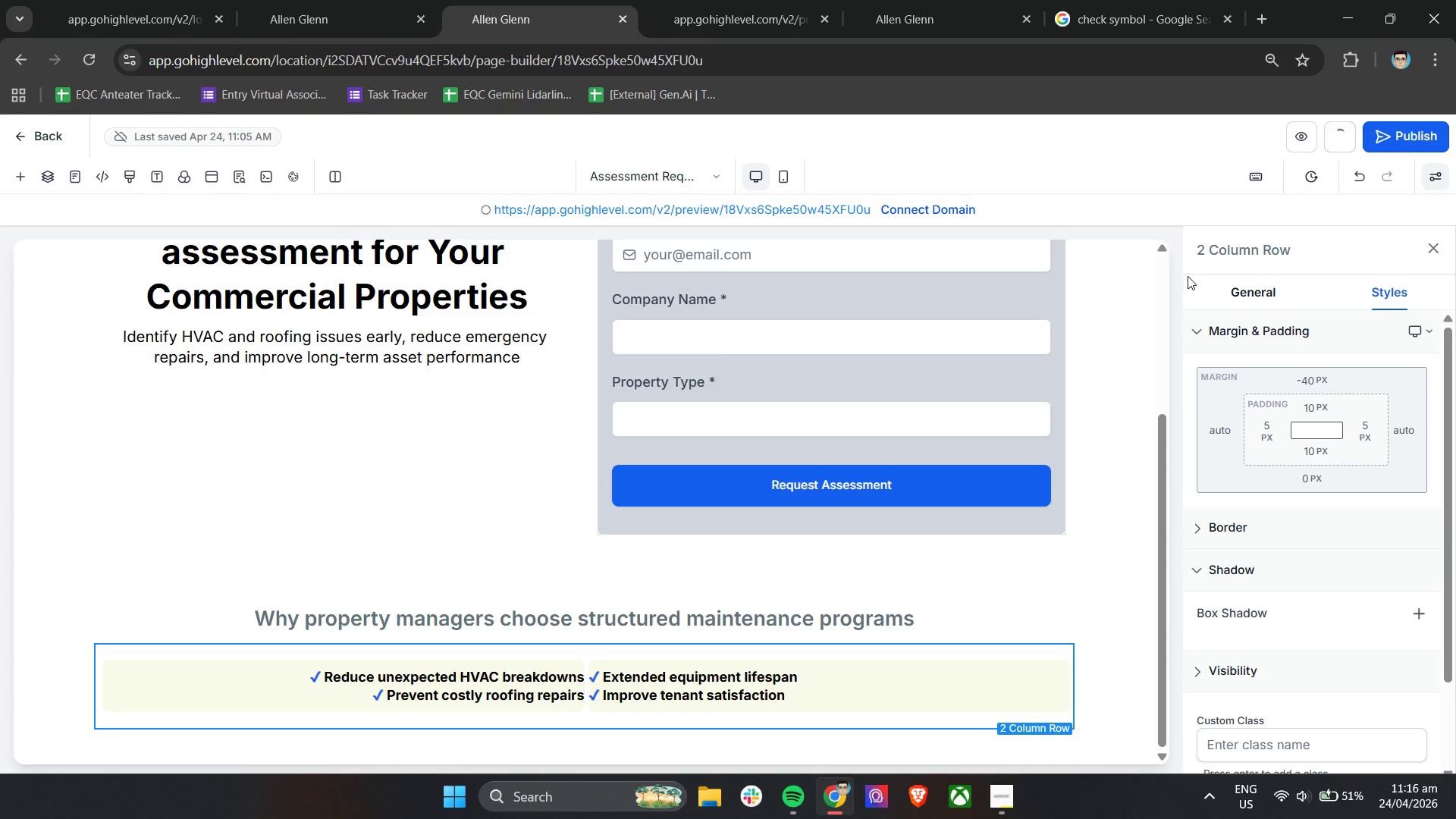 
left_click([1188, 275])
 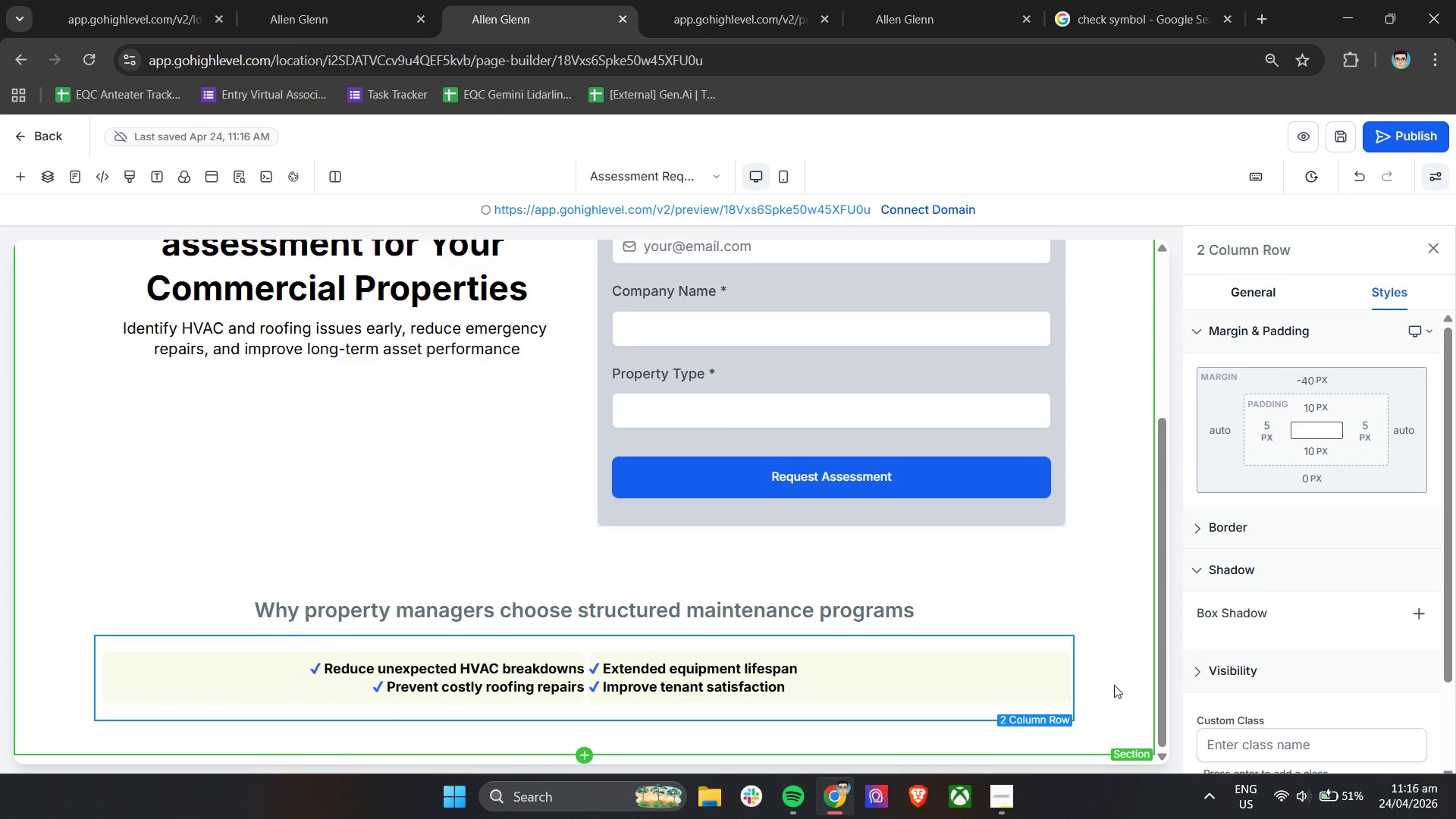 
left_click([1125, 692])
 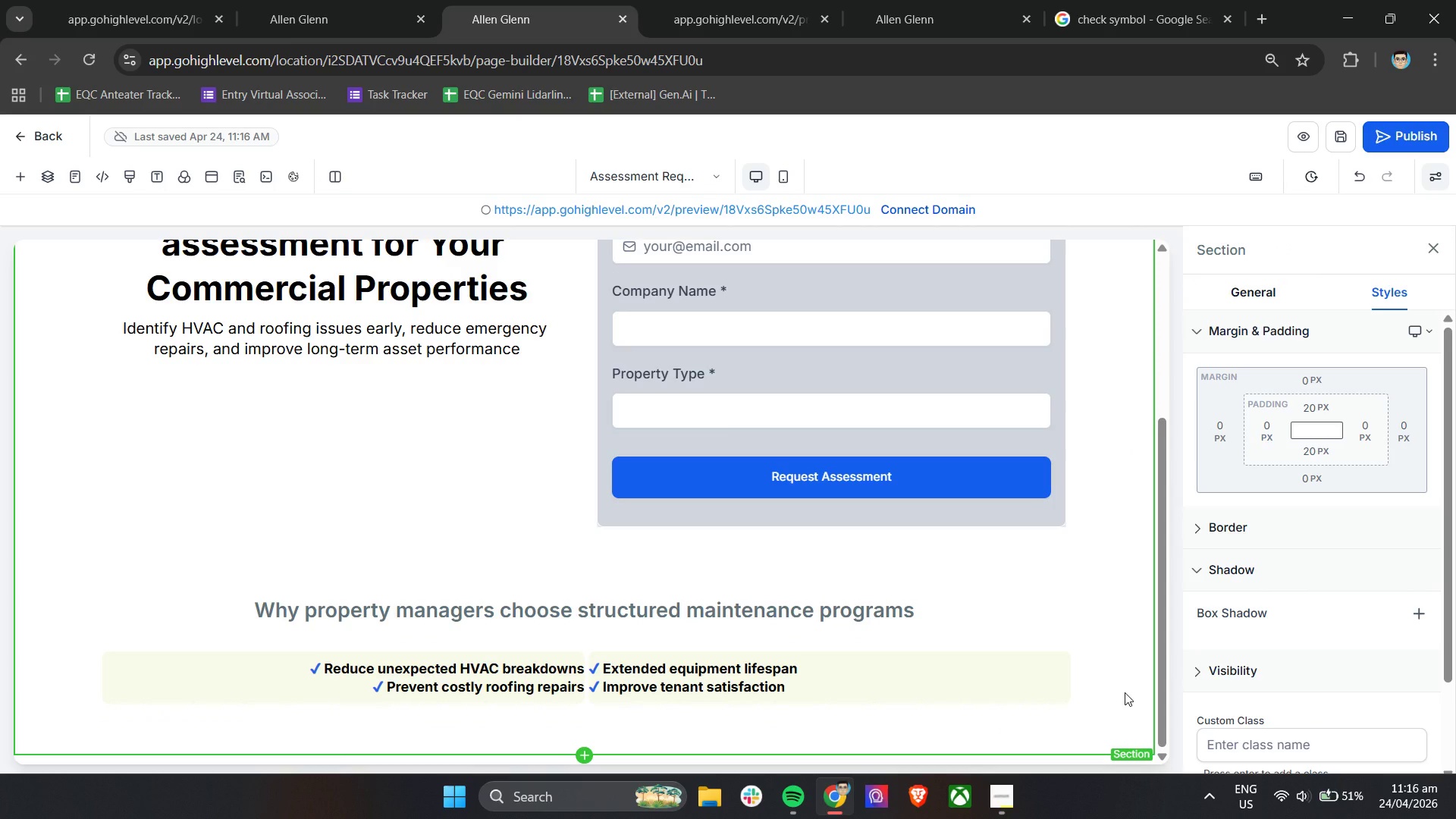 
wait(25.67)
 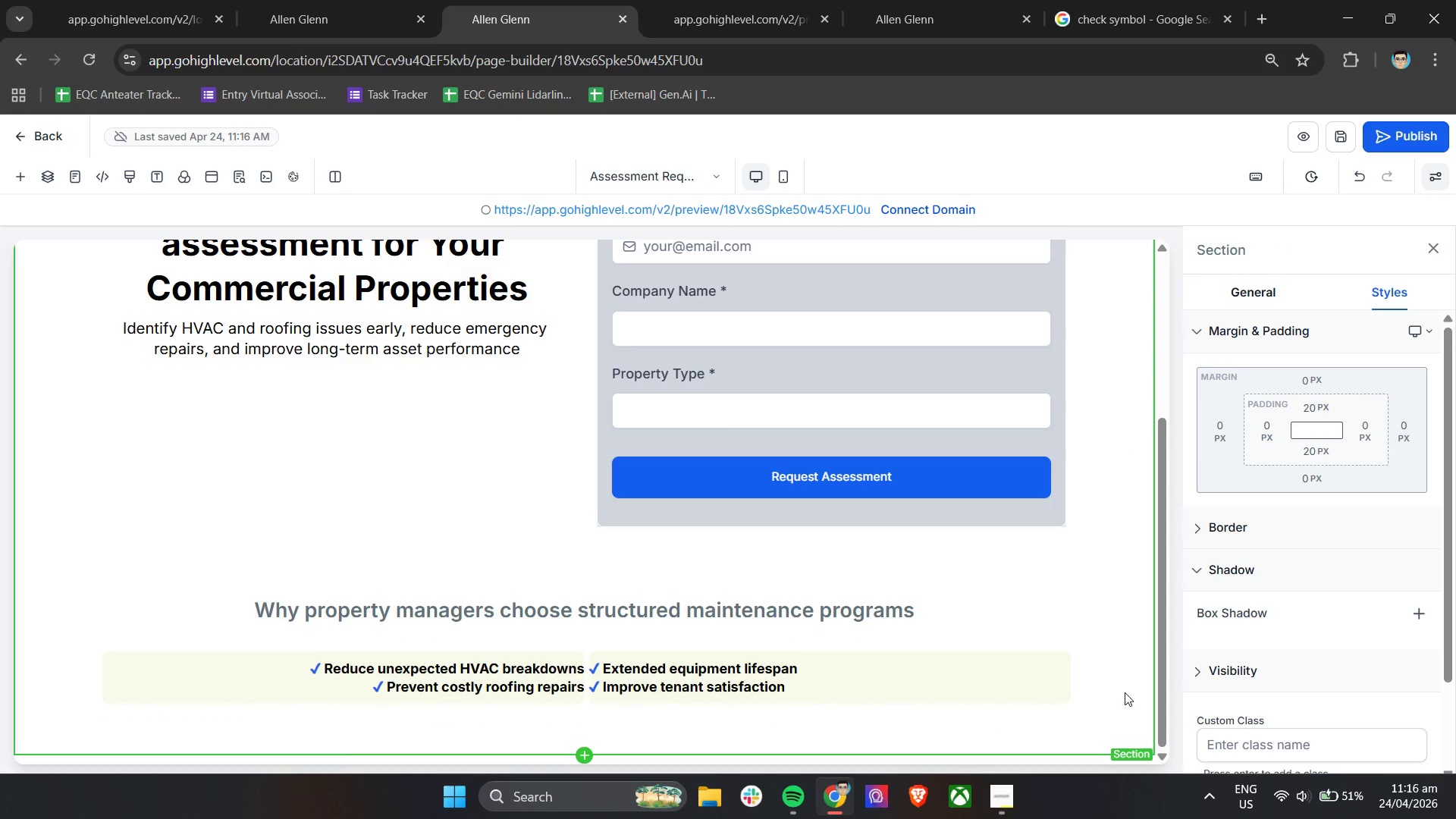 
left_click([993, 805])